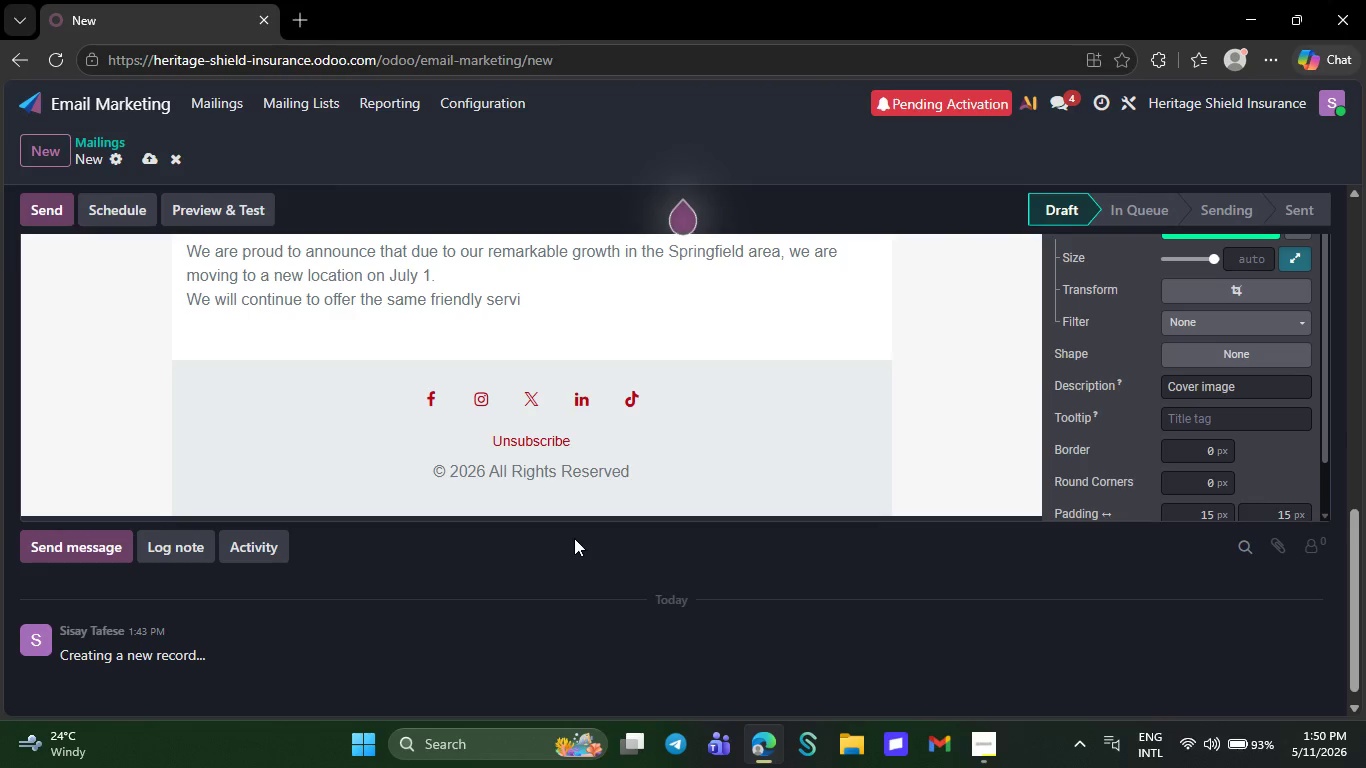 
key(Backspace)
 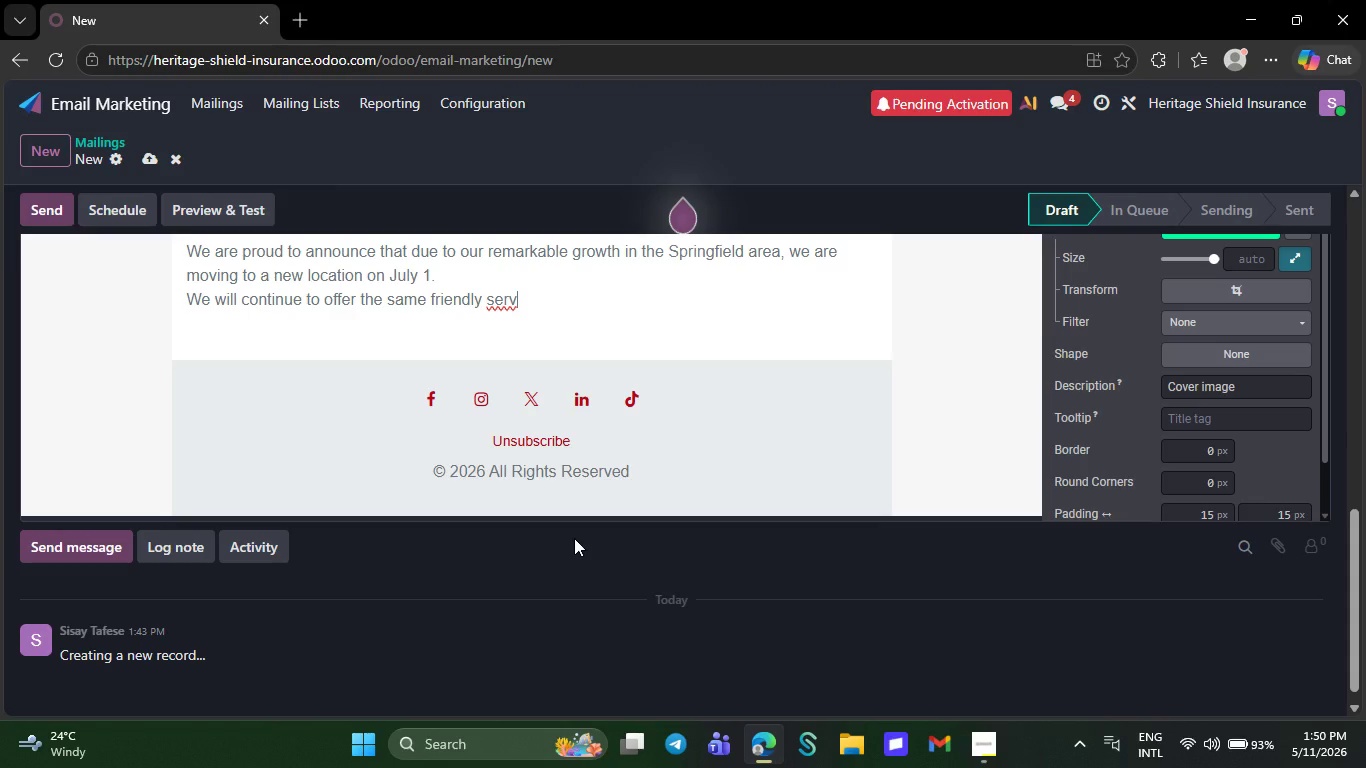 
key(Backspace)
 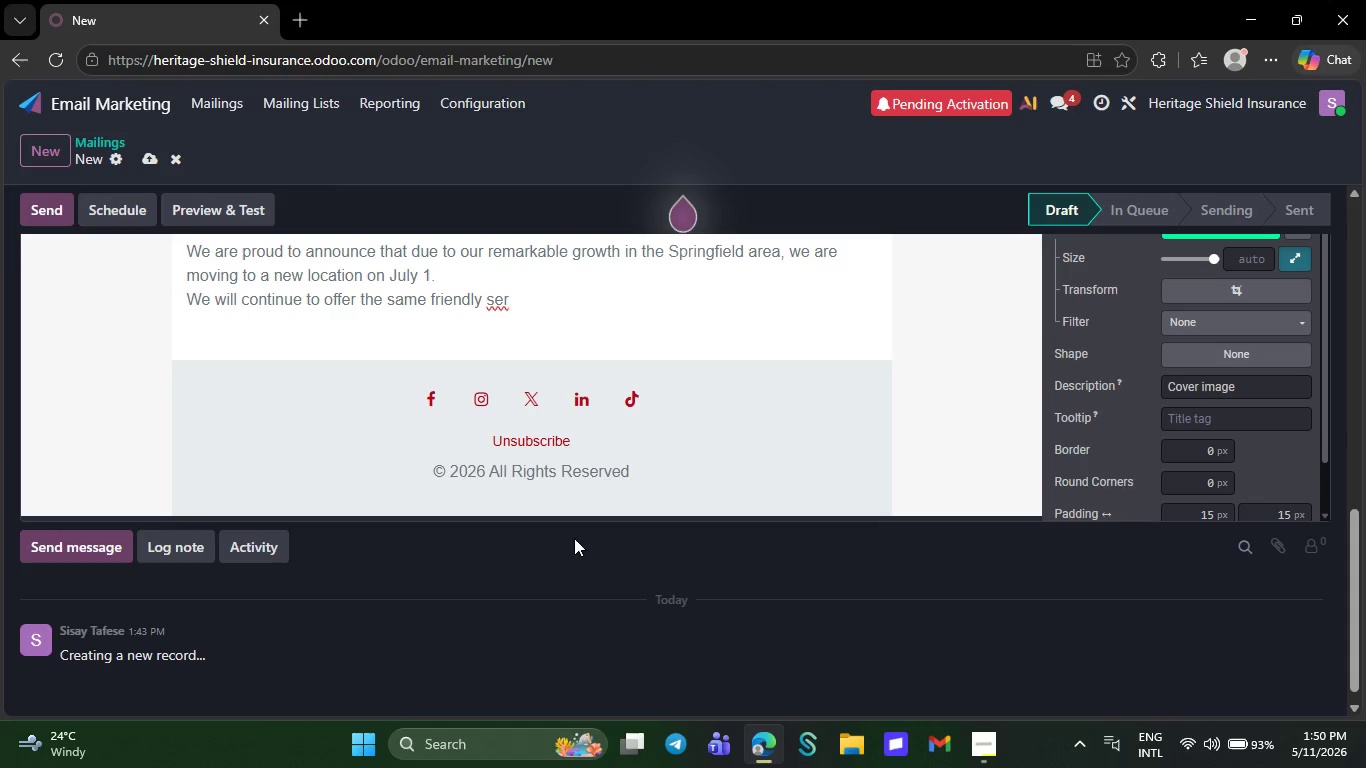 
key(Backspace)
 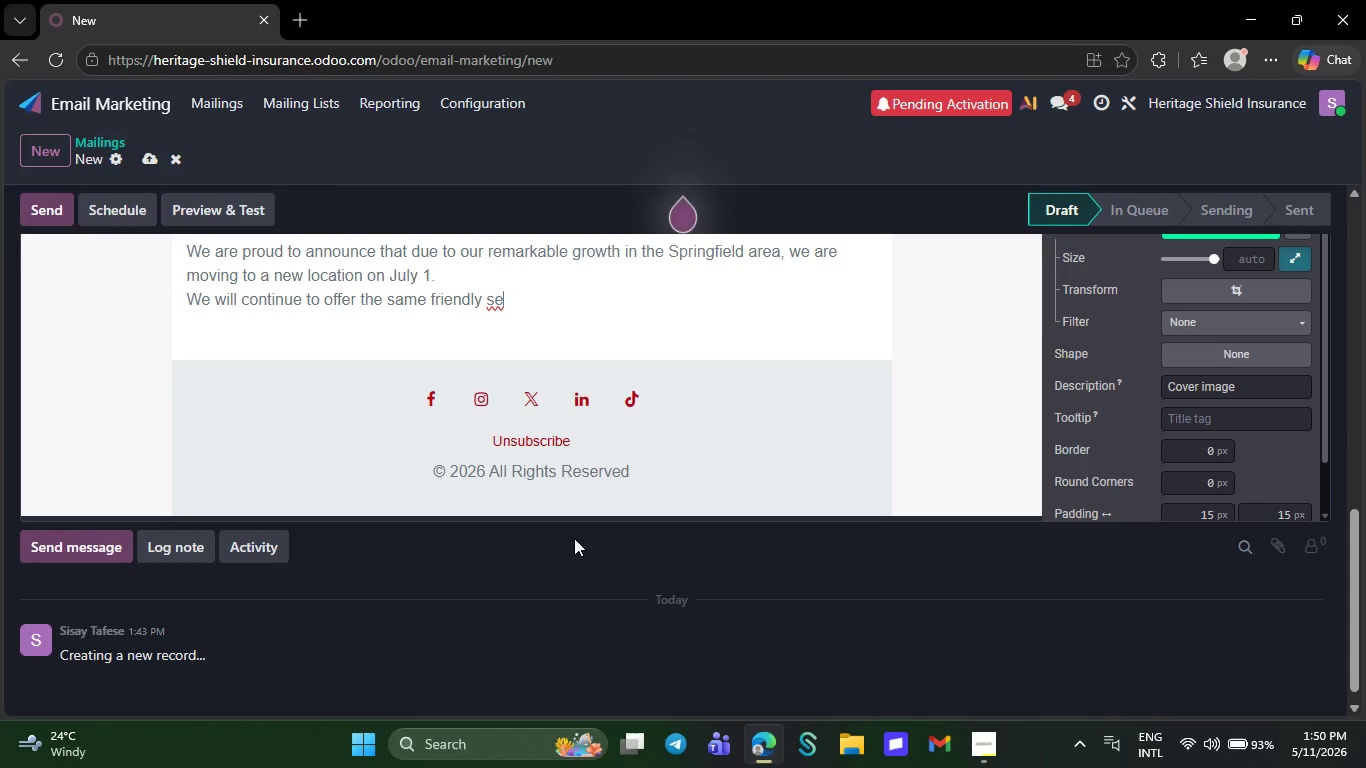 
key(Backspace)
 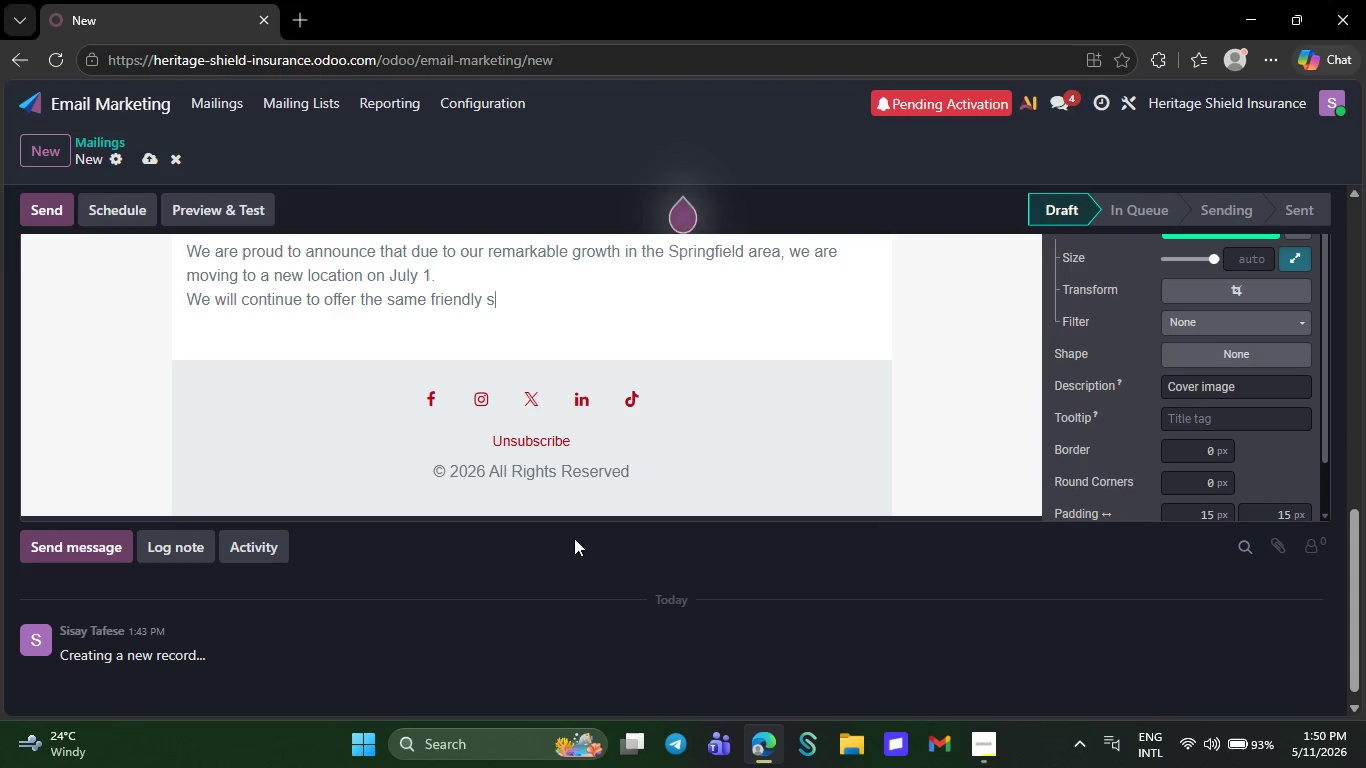 
key(Backspace)
 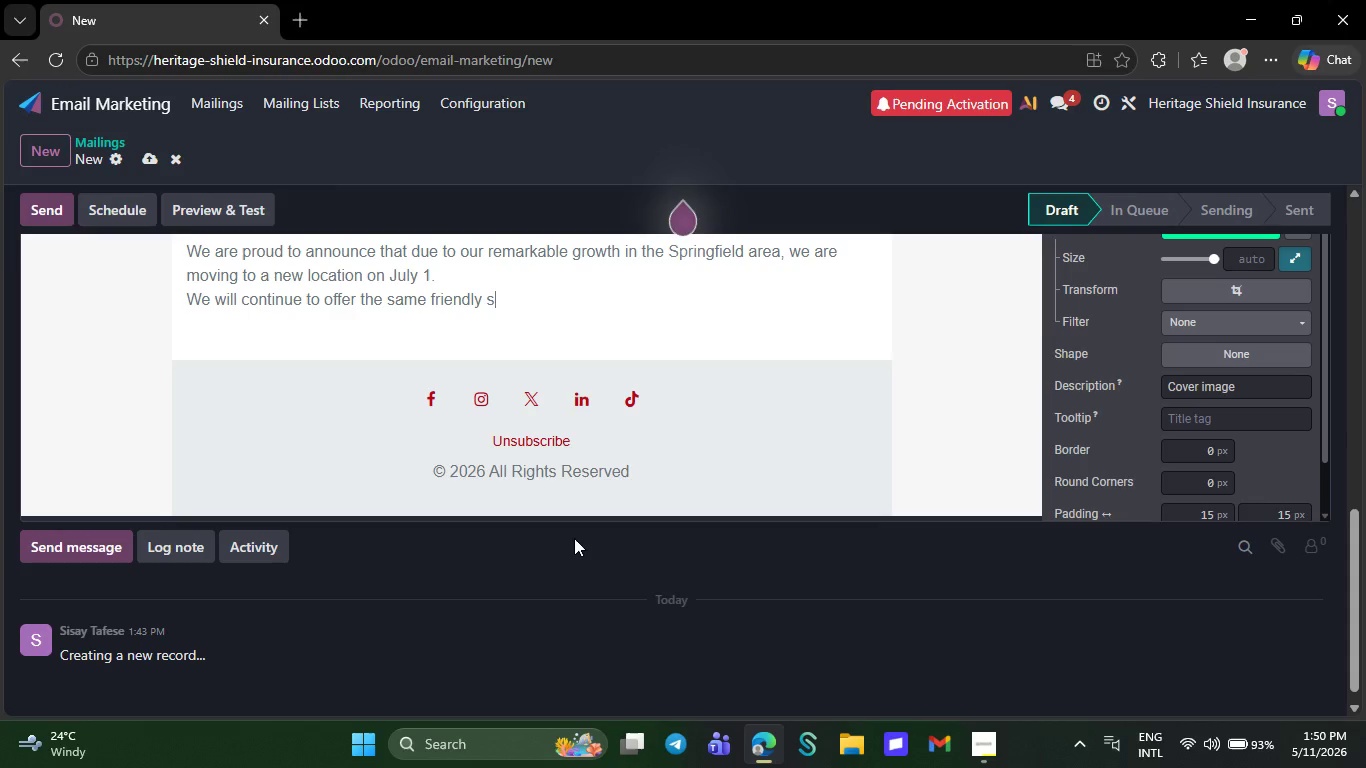 
key(Backspace)
 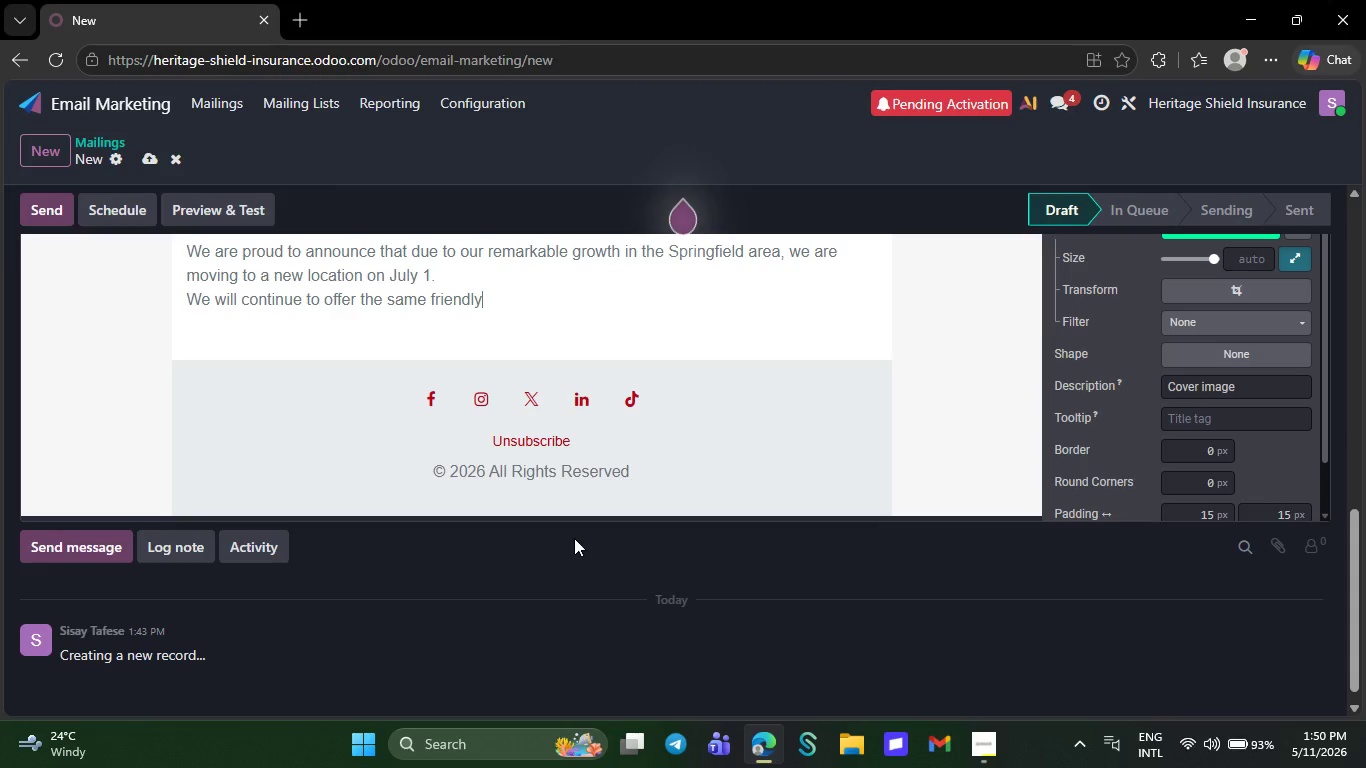 
key(Backspace)
 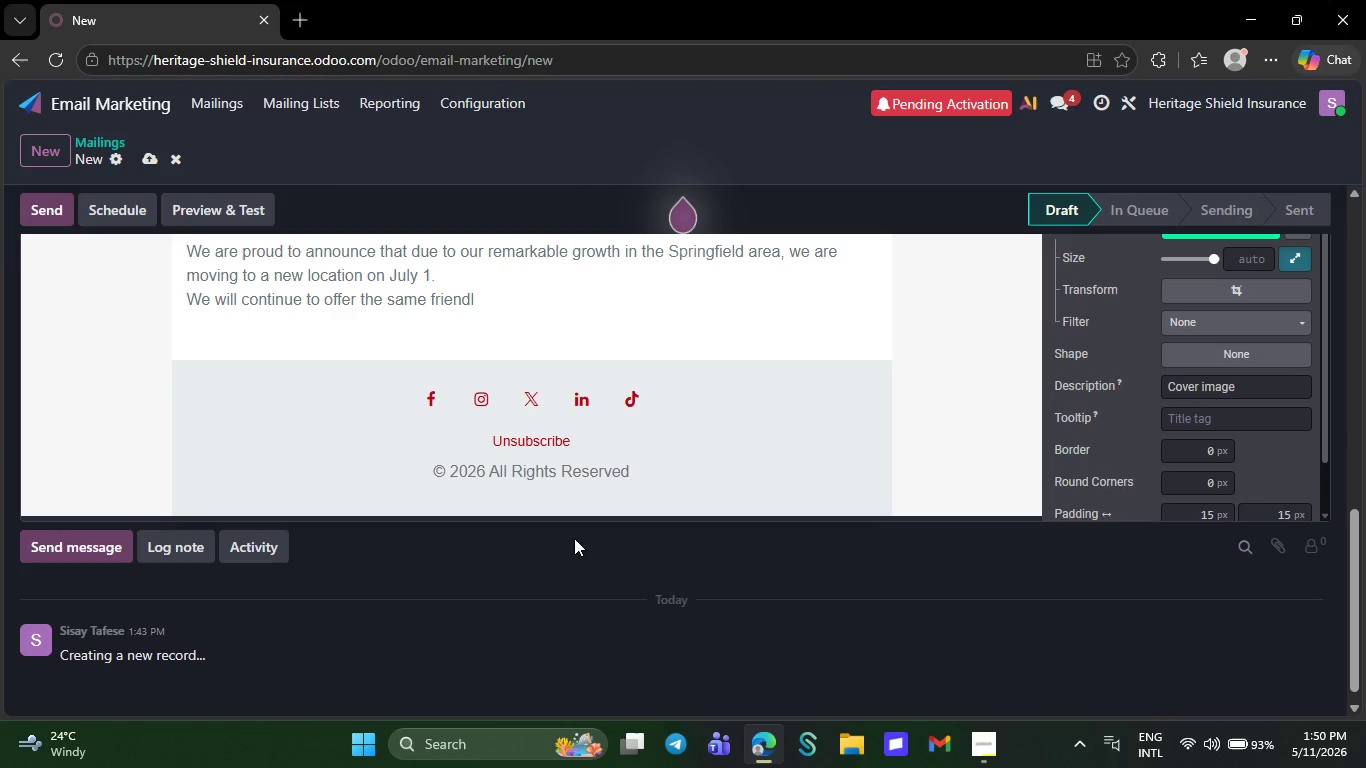 
key(Backspace)
 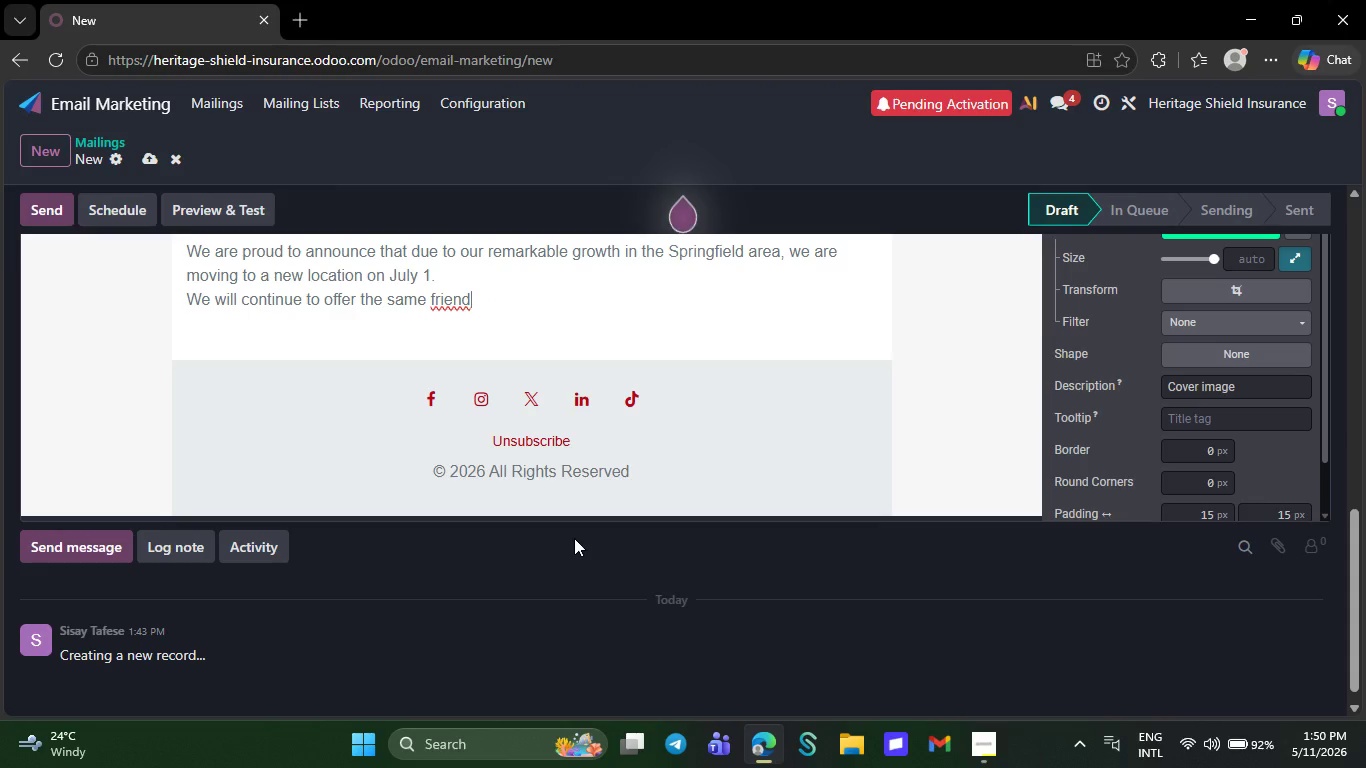 
key(Backspace)
 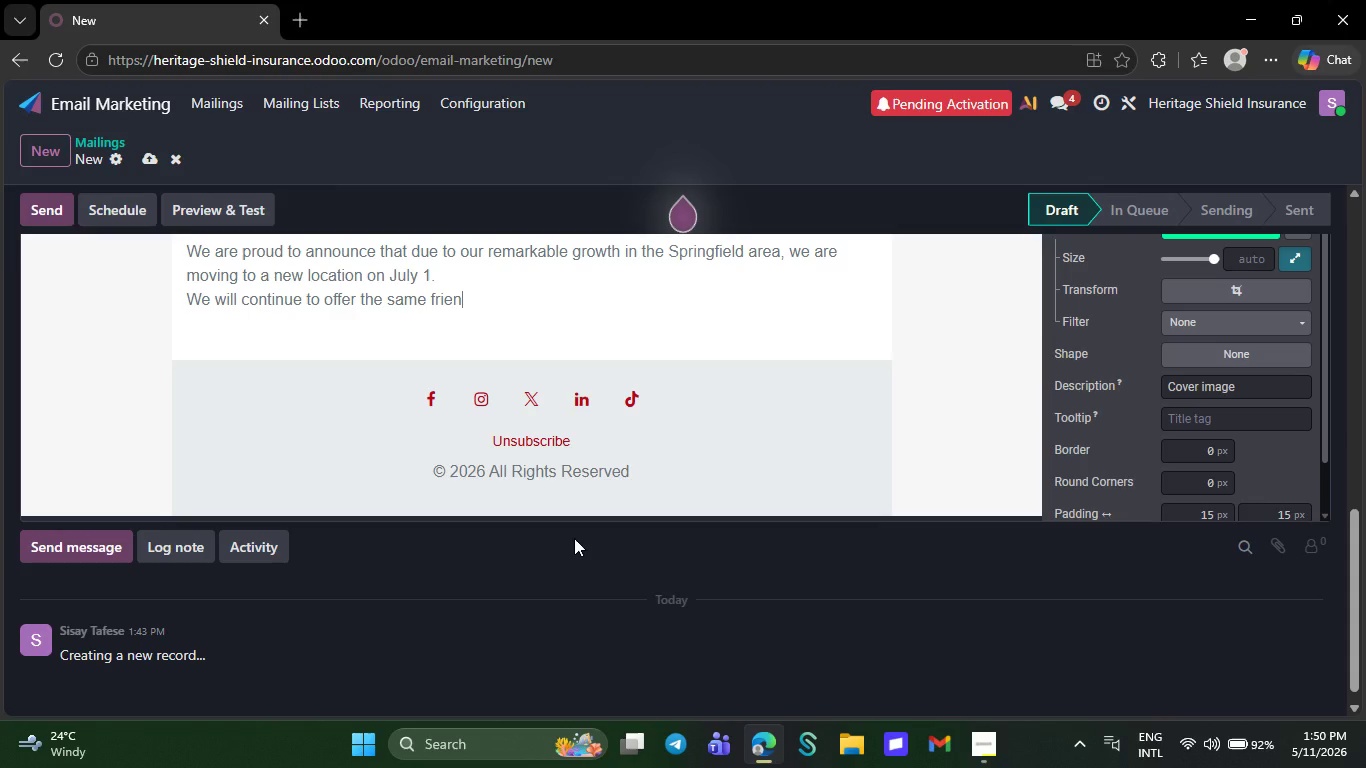 
key(Backspace)
 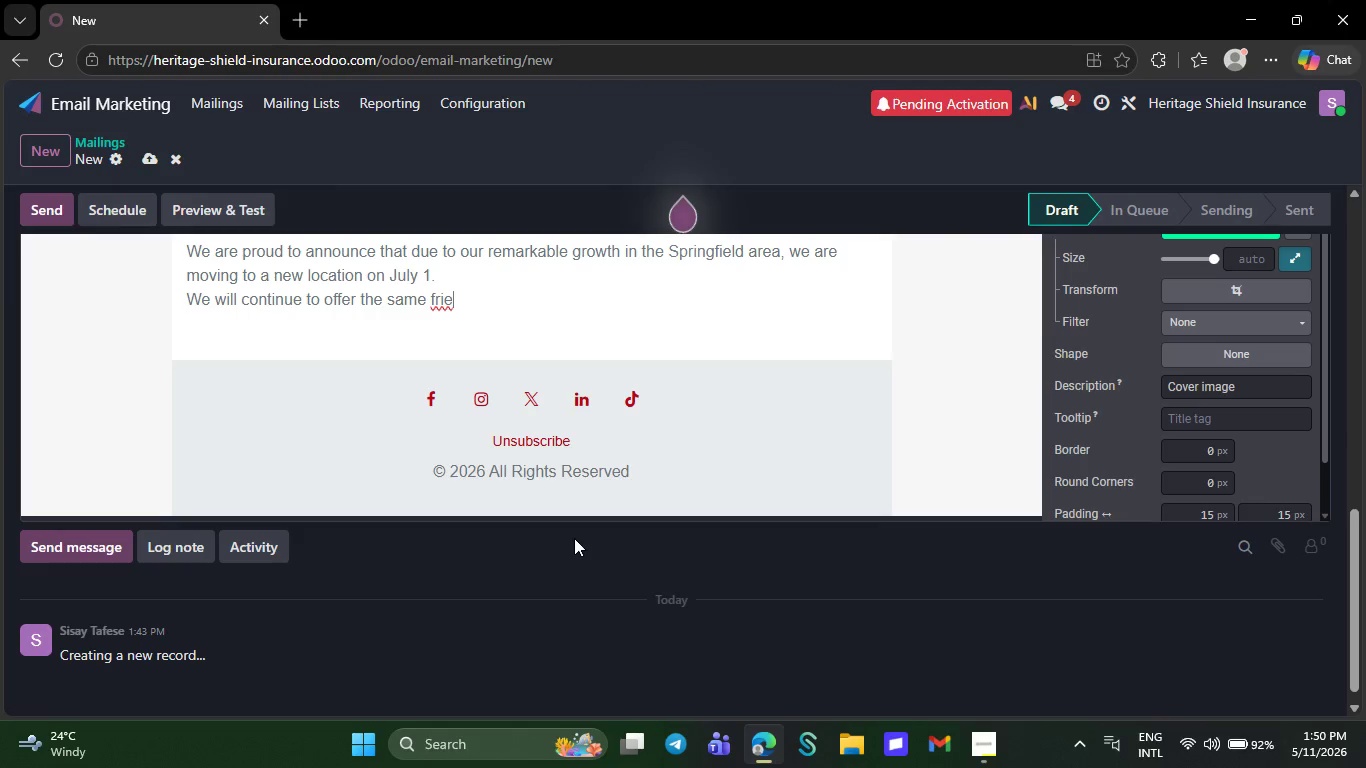 
key(Backspace)
 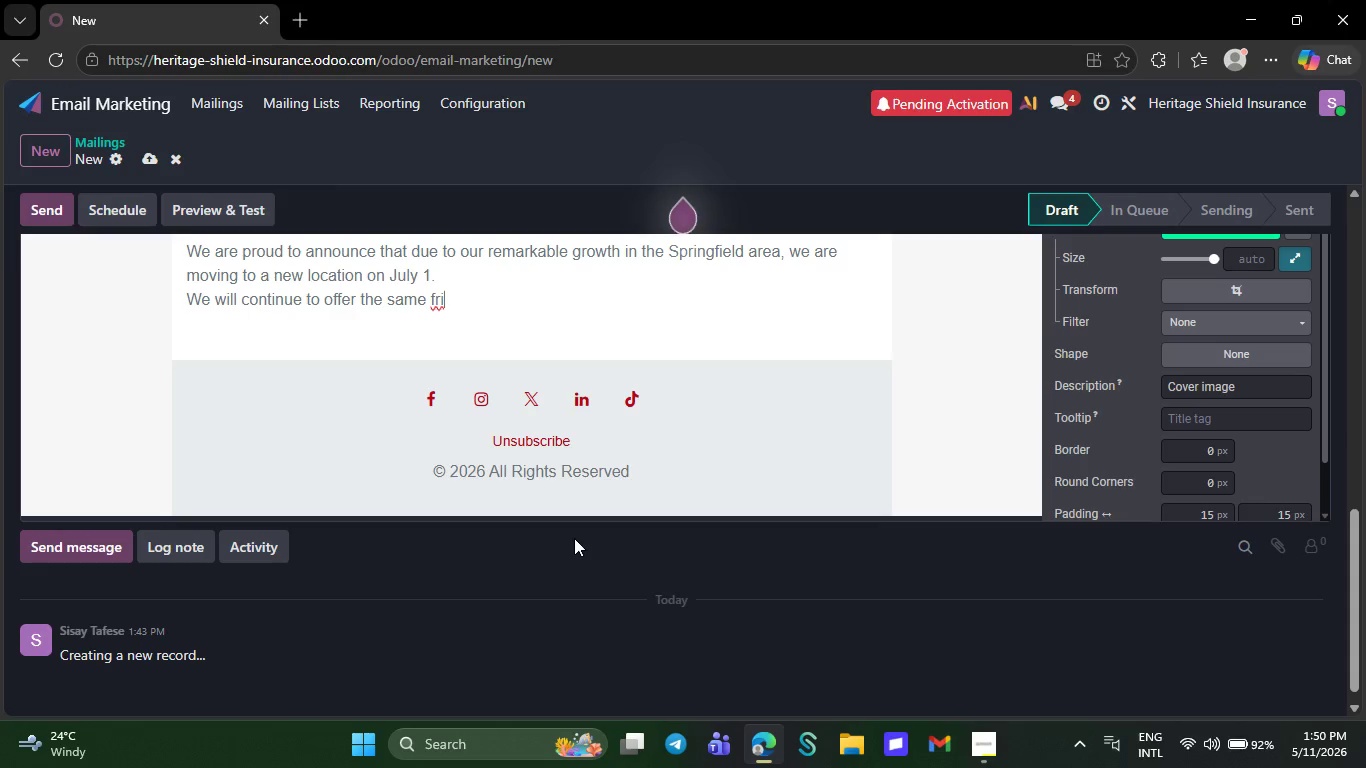 
key(Backspace)
 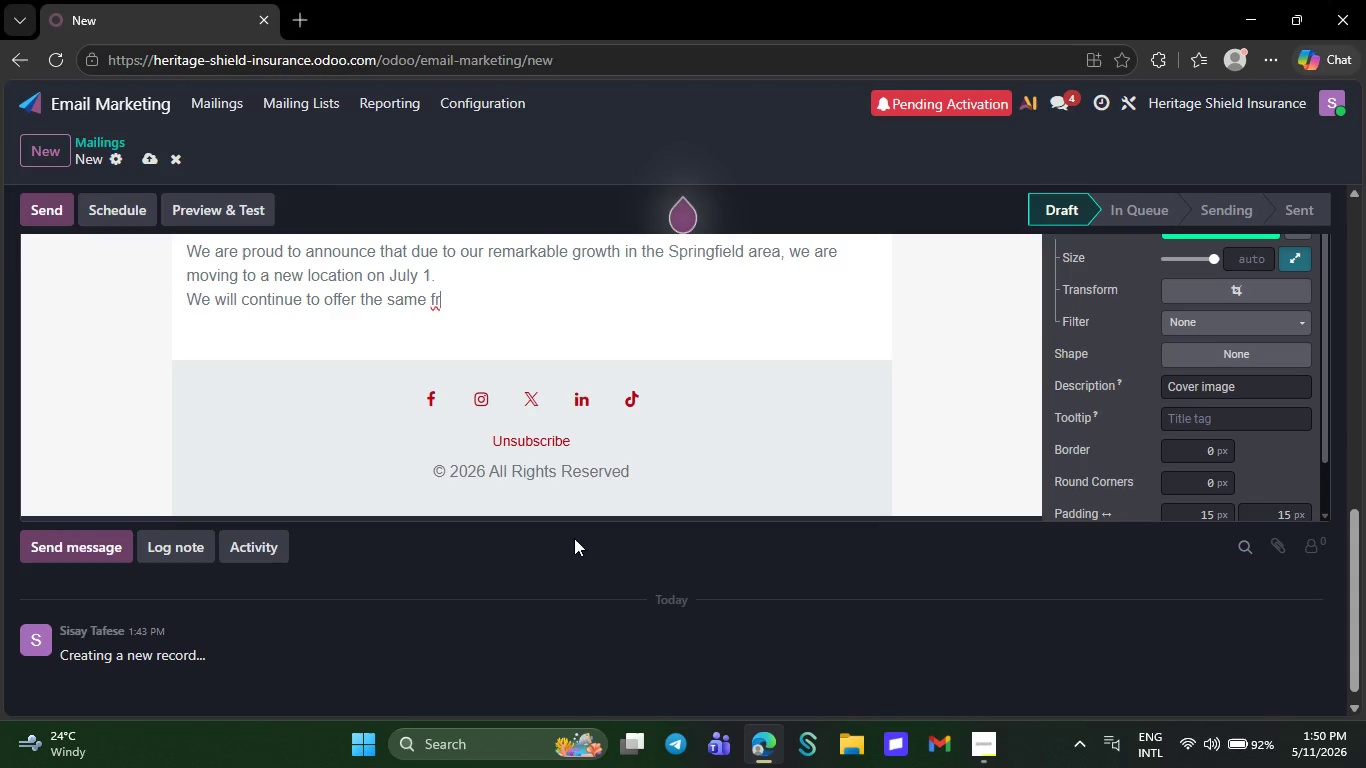 
key(Backspace)
 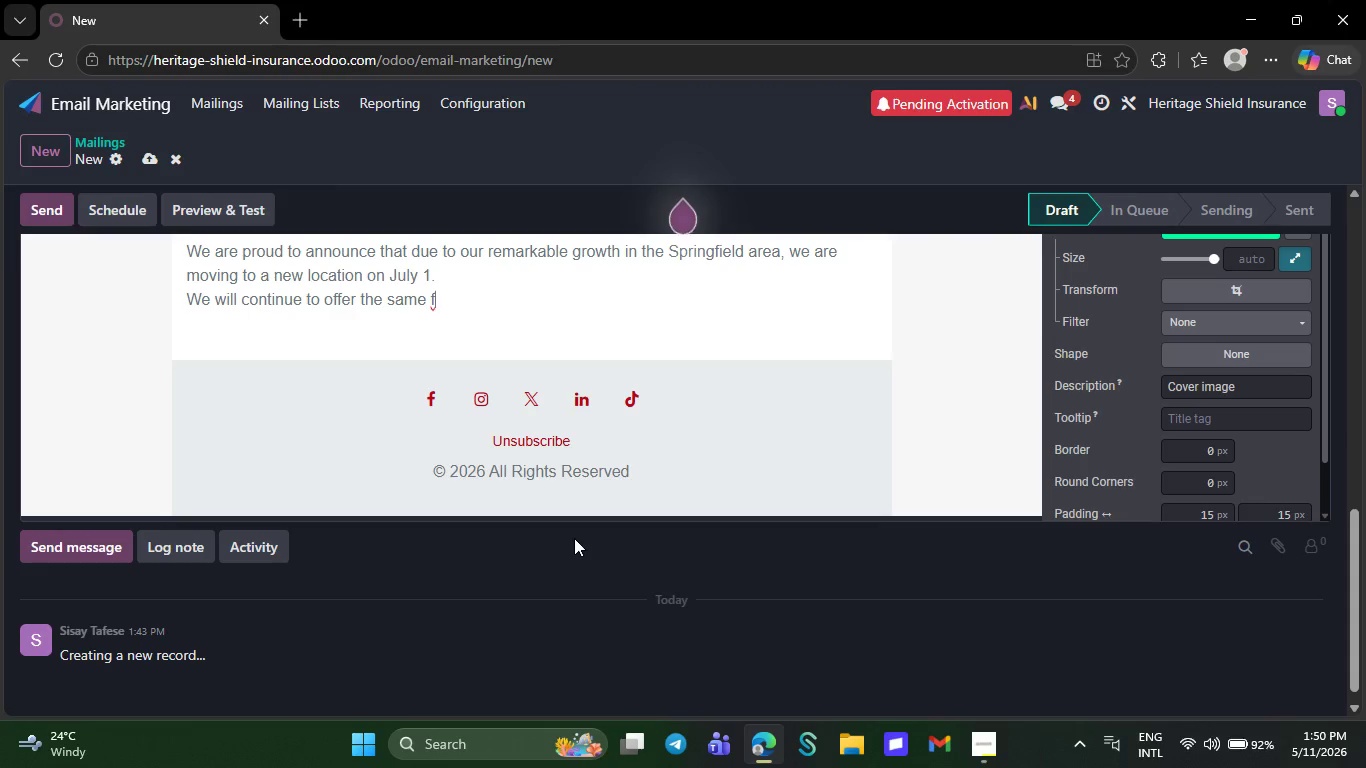 
key(Backspace)
 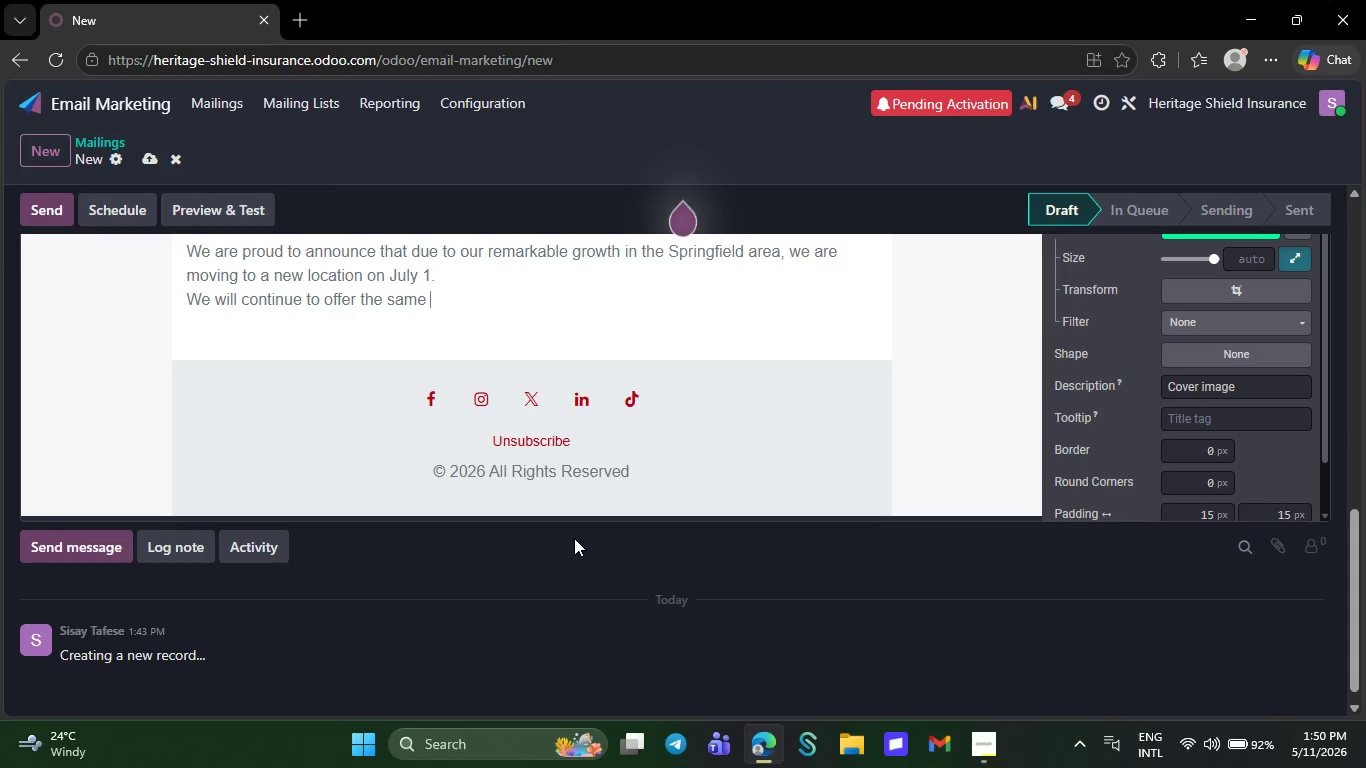 
key(Backspace)
 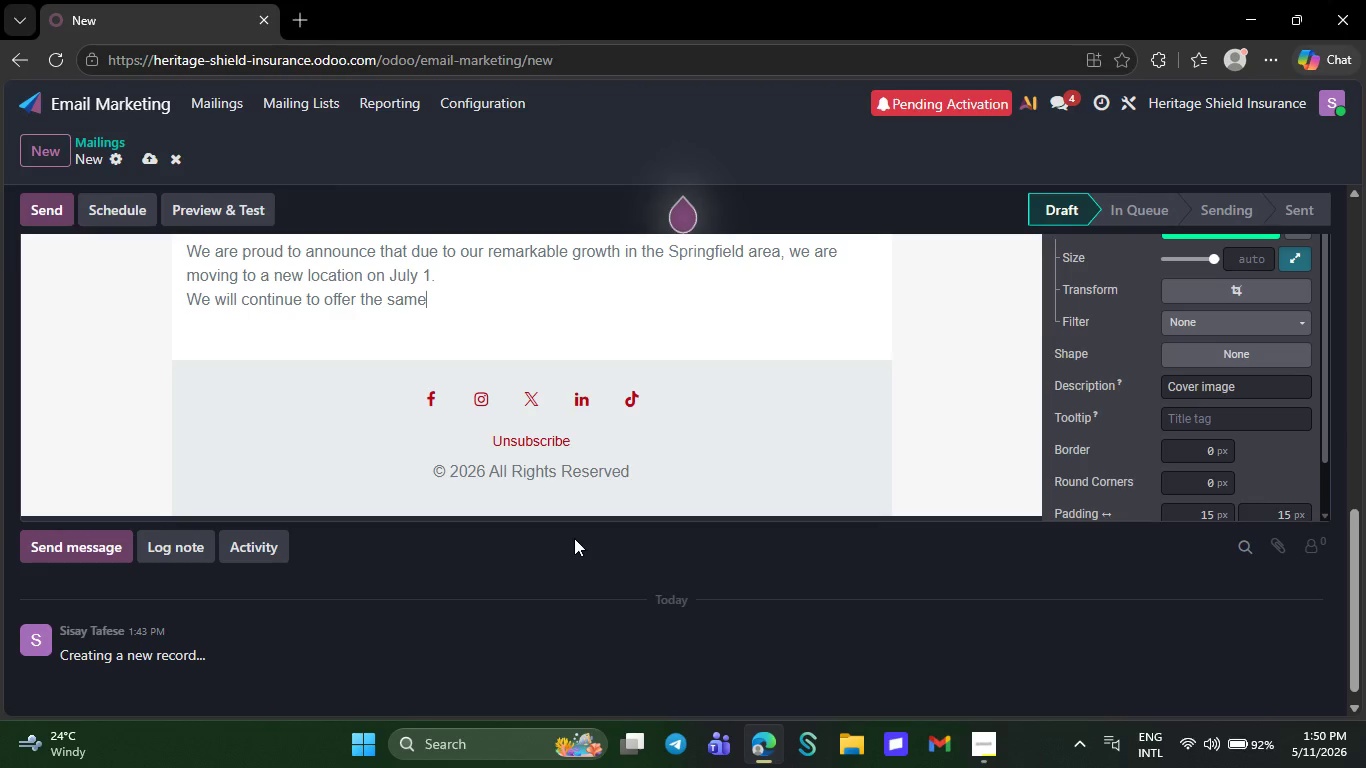 
key(Backspace)
 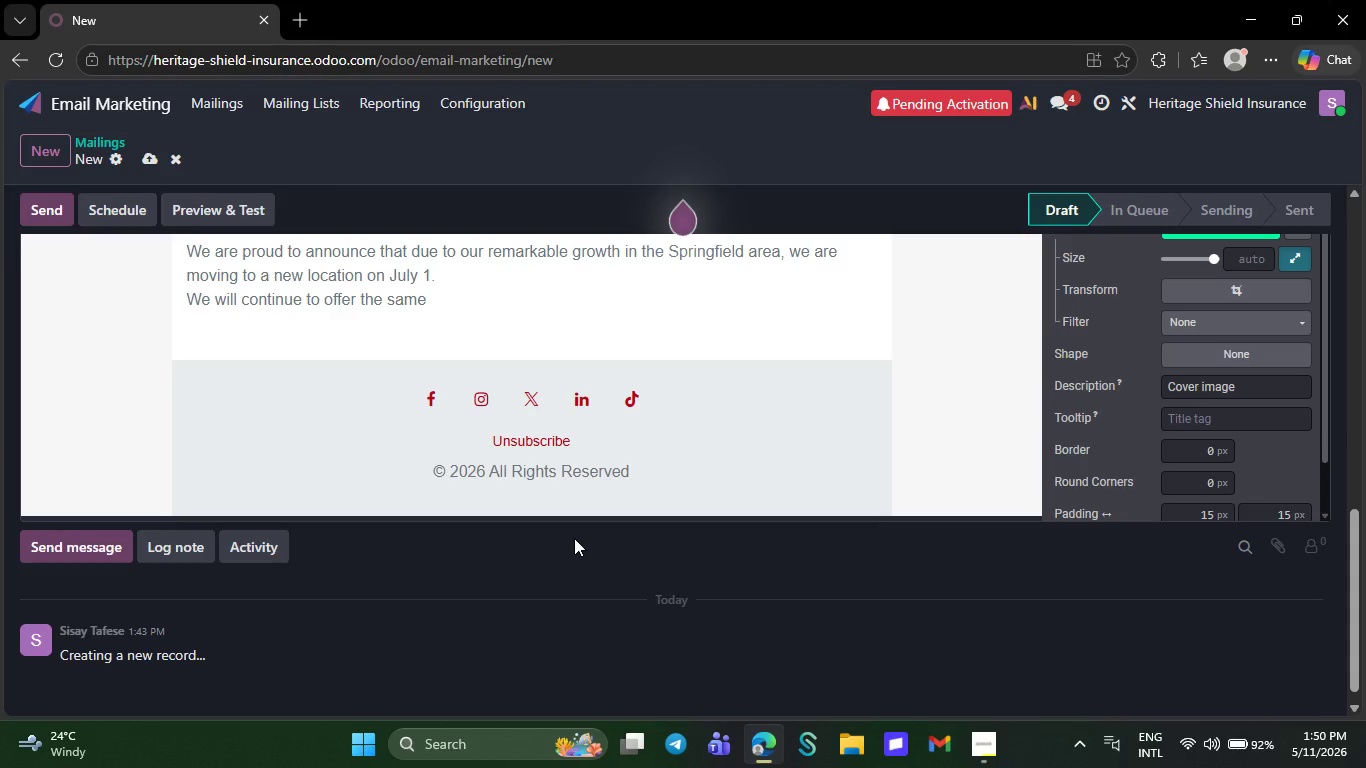 
key(Backspace)
 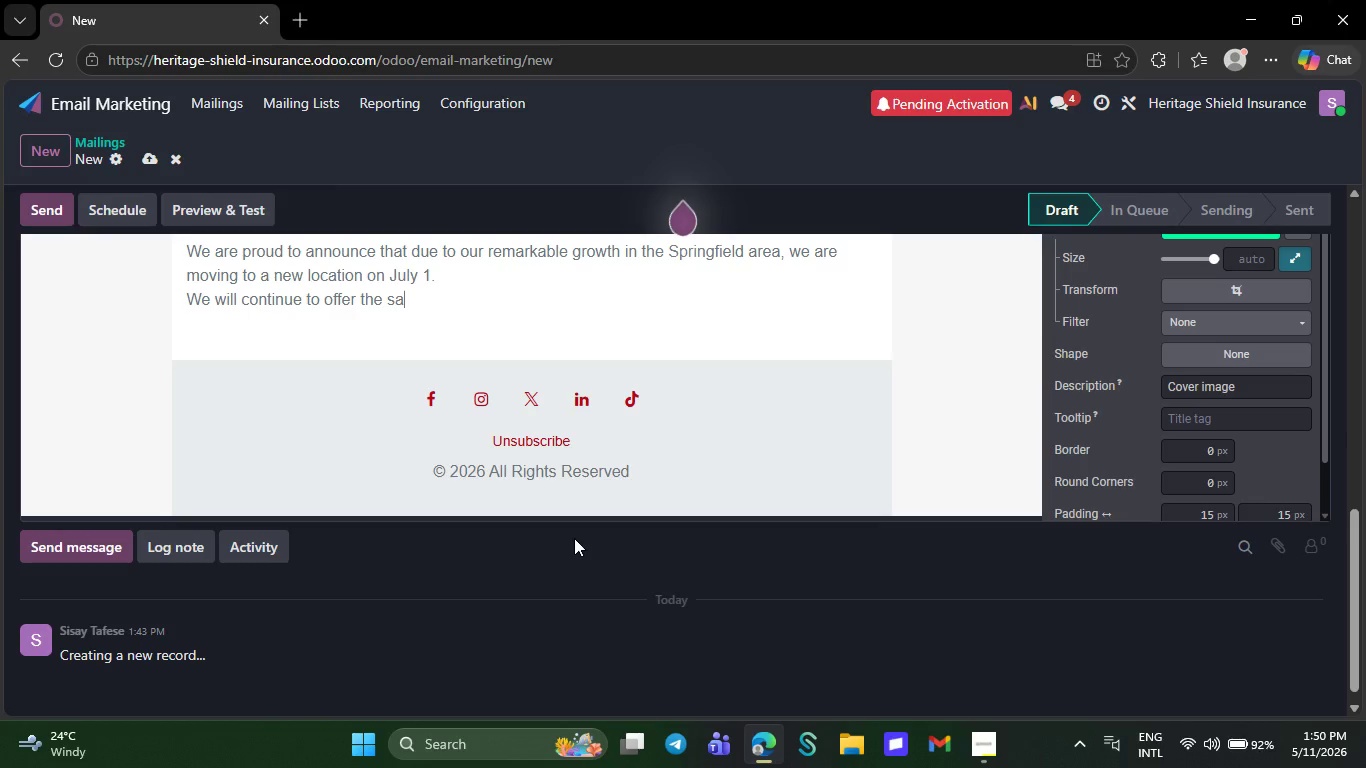 
key(Backspace)
 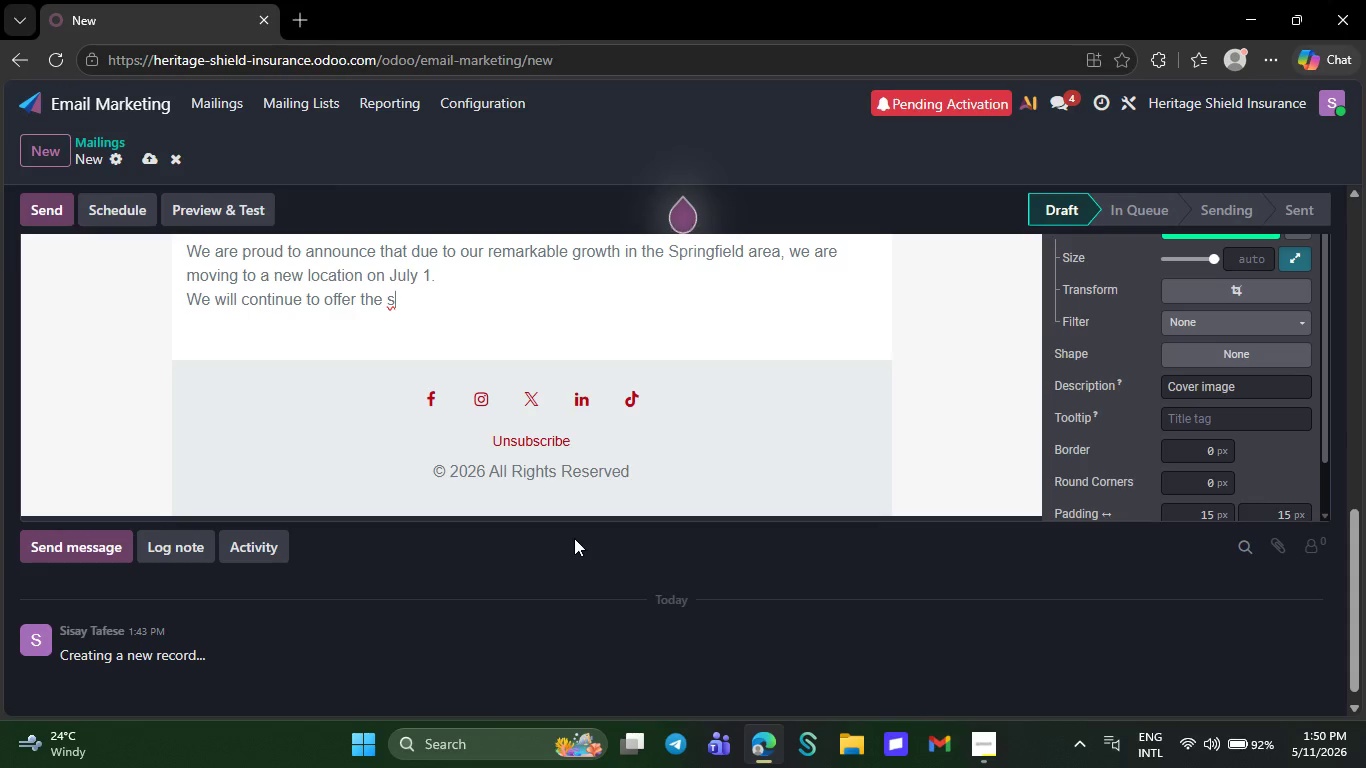 
key(Backspace)
 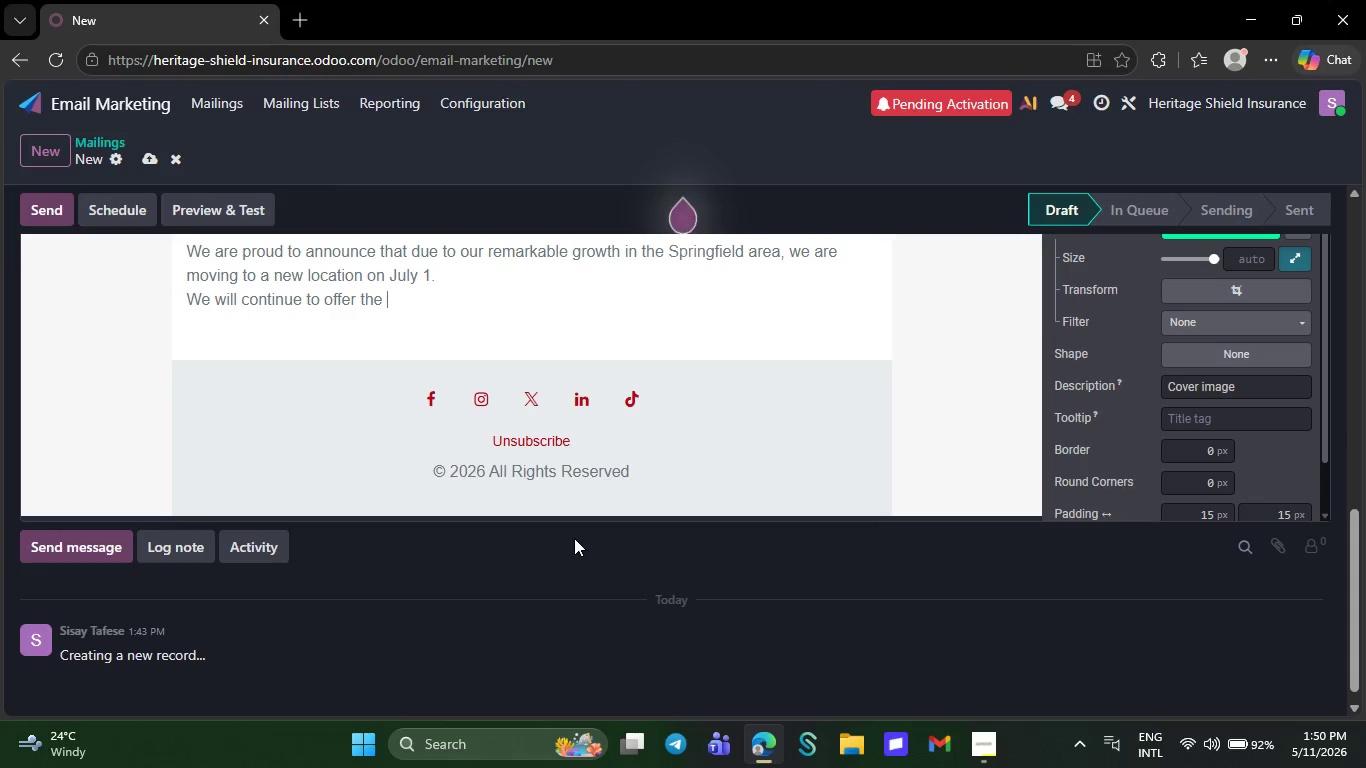 
key(Backspace)
 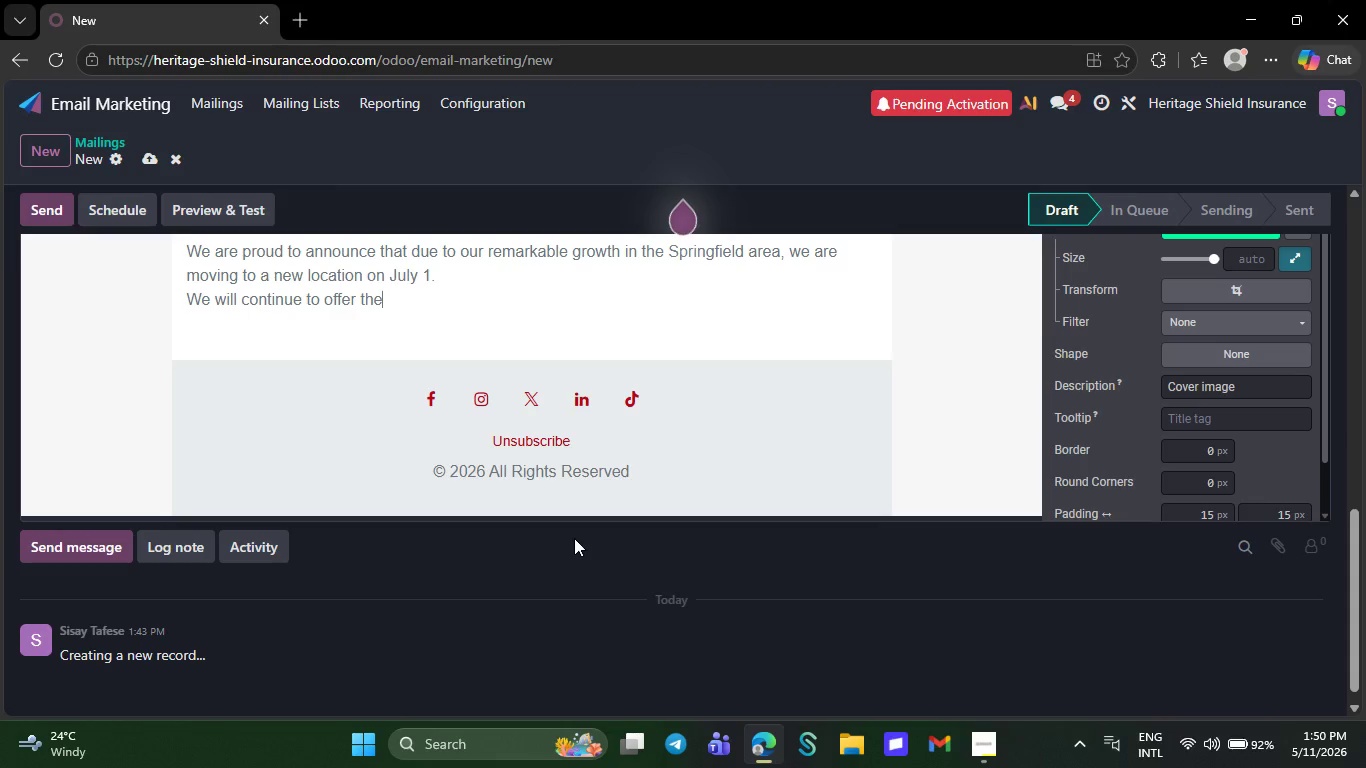 
key(Backspace)
 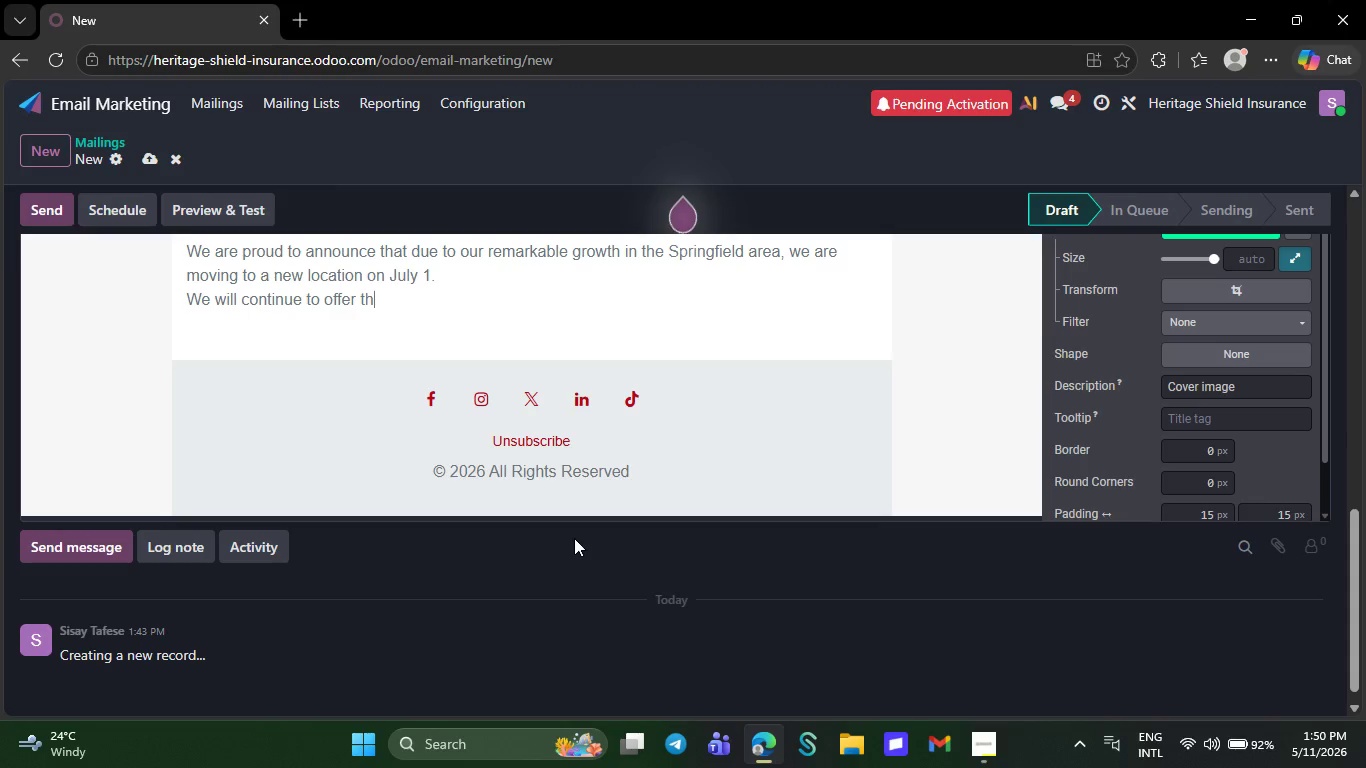 
key(Backspace)
 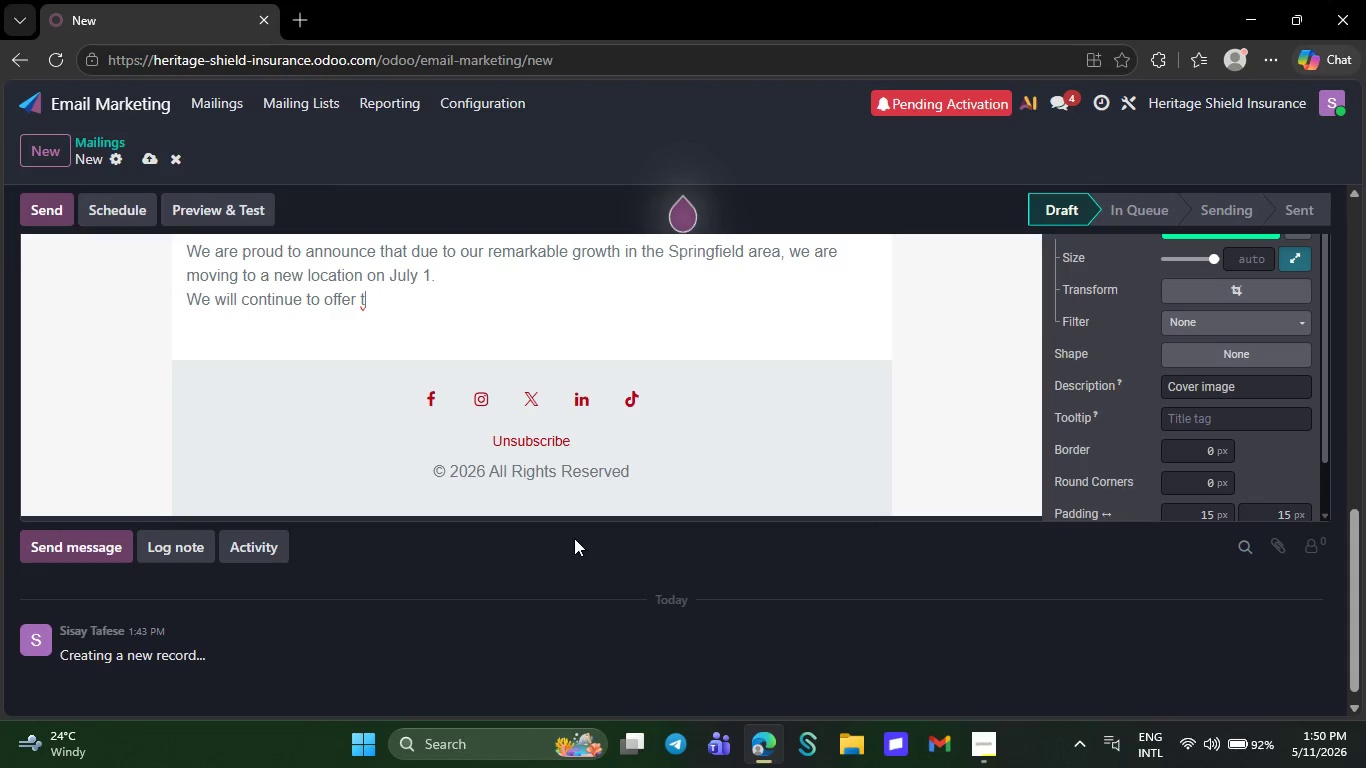 
key(Backspace)
 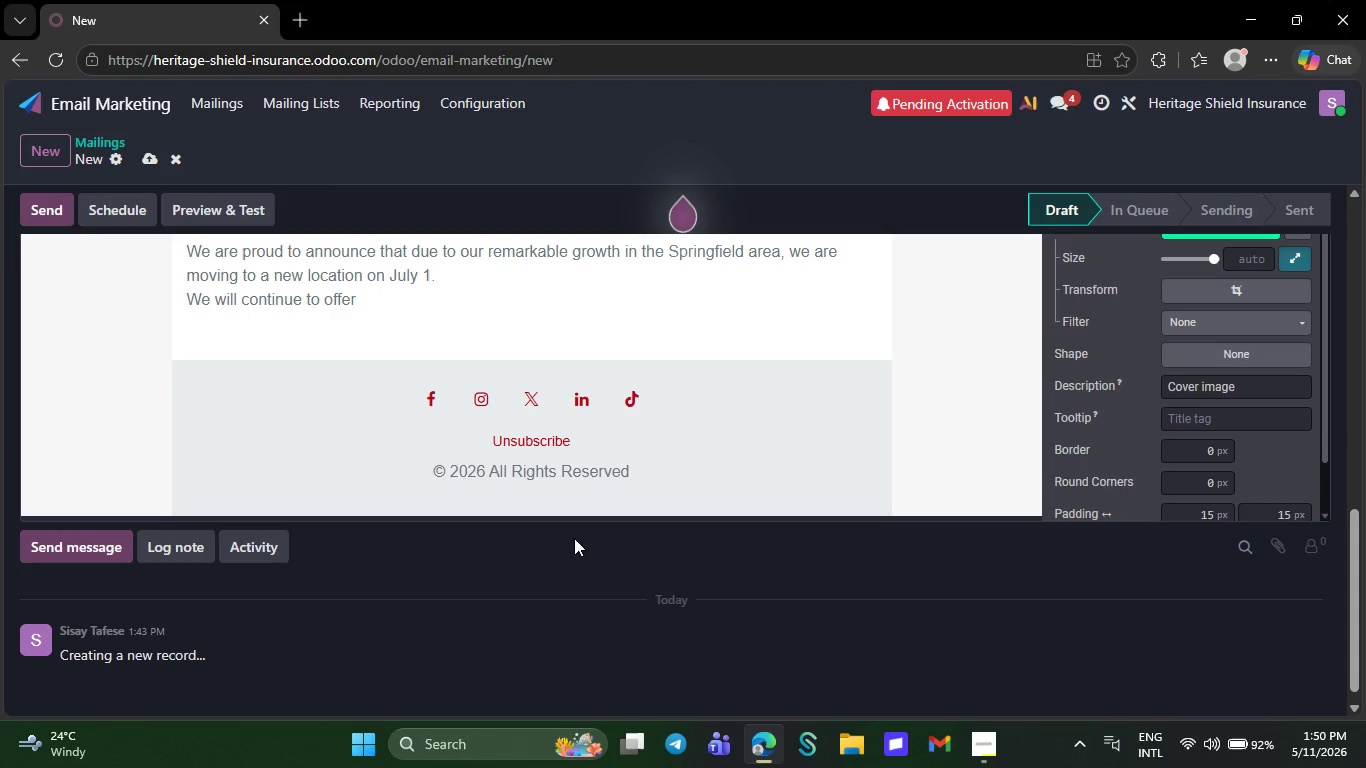 
key(Backspace)
 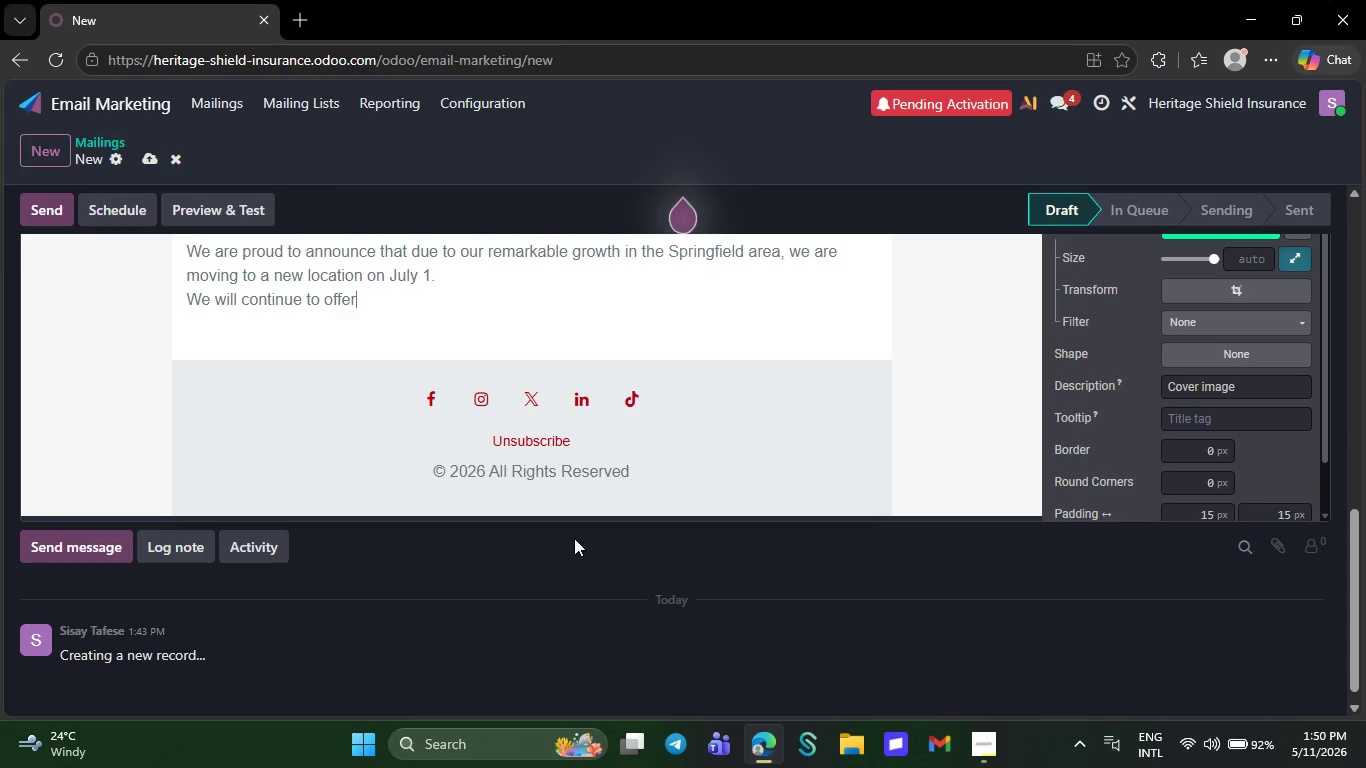 
key(Backspace)
 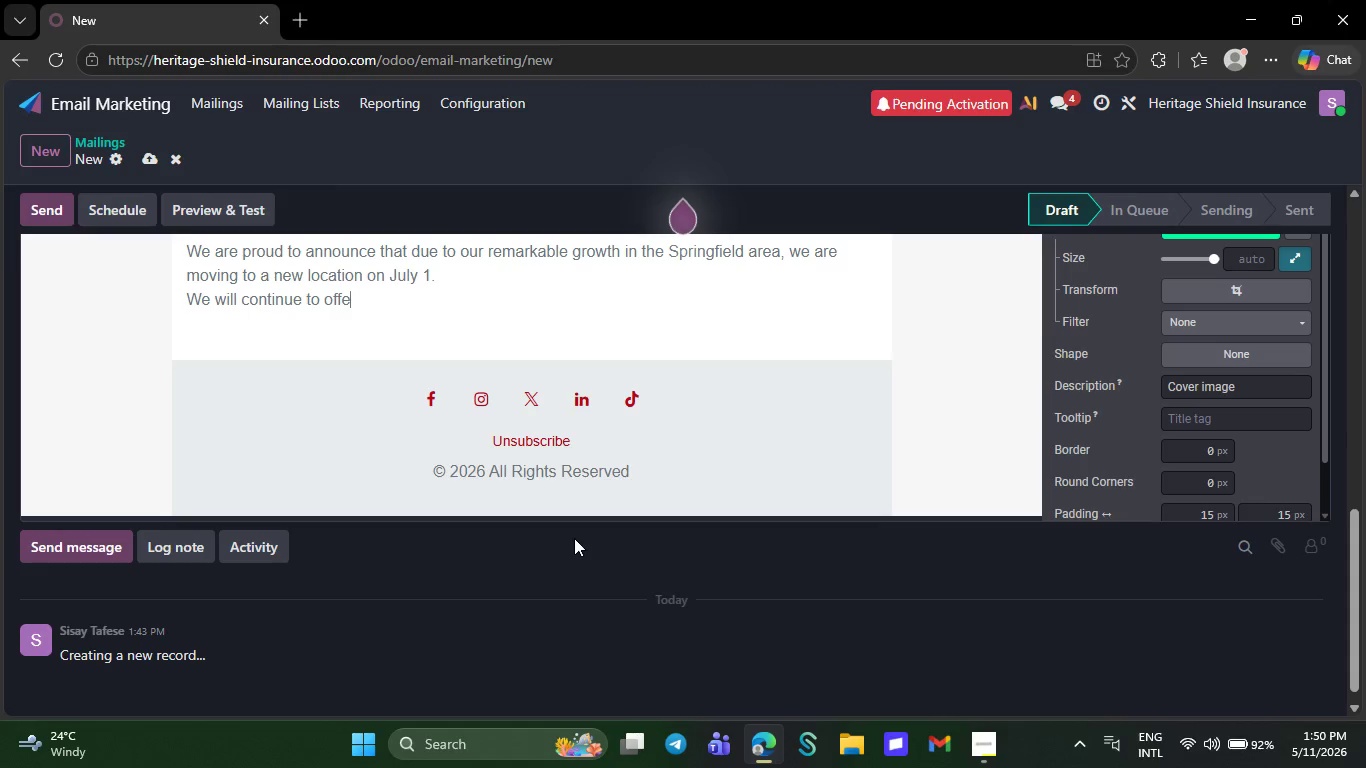 
key(Backspace)
 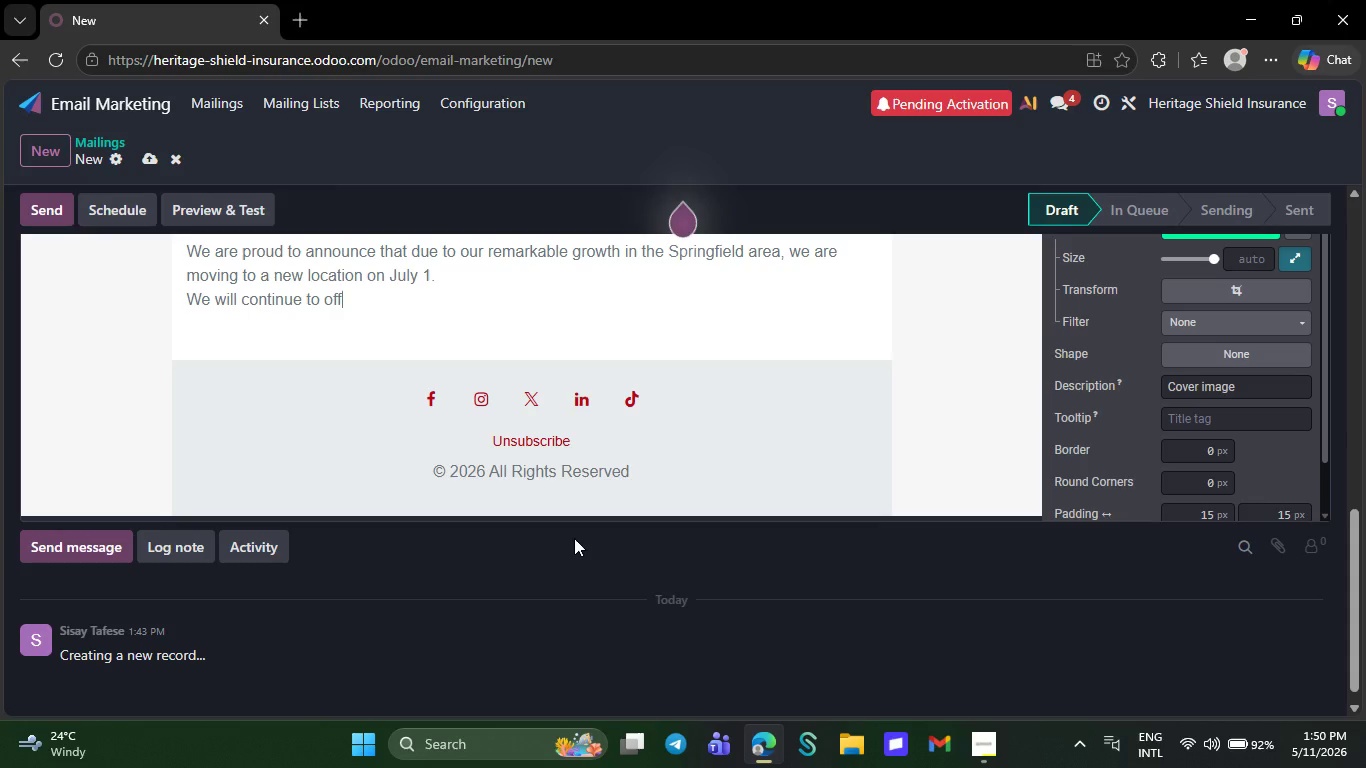 
key(Backspace)
 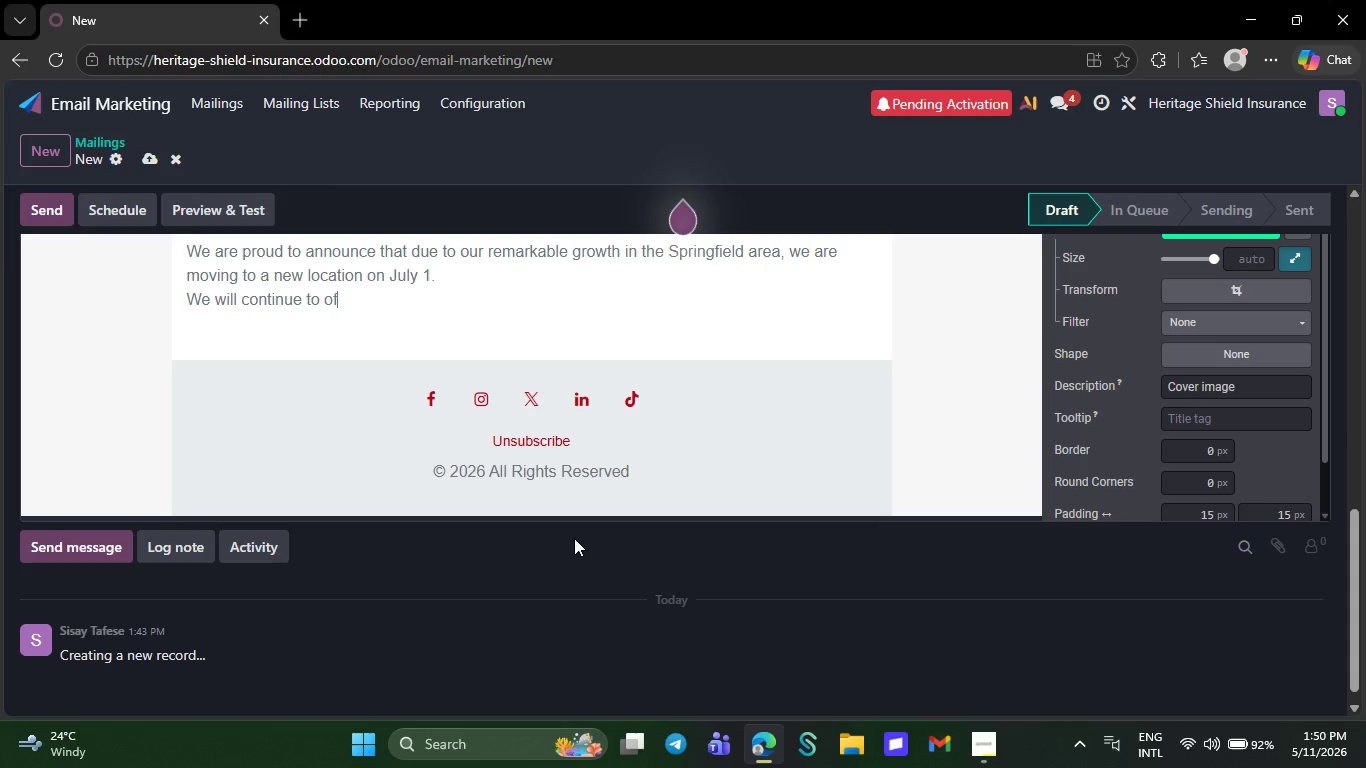 
key(Backspace)
 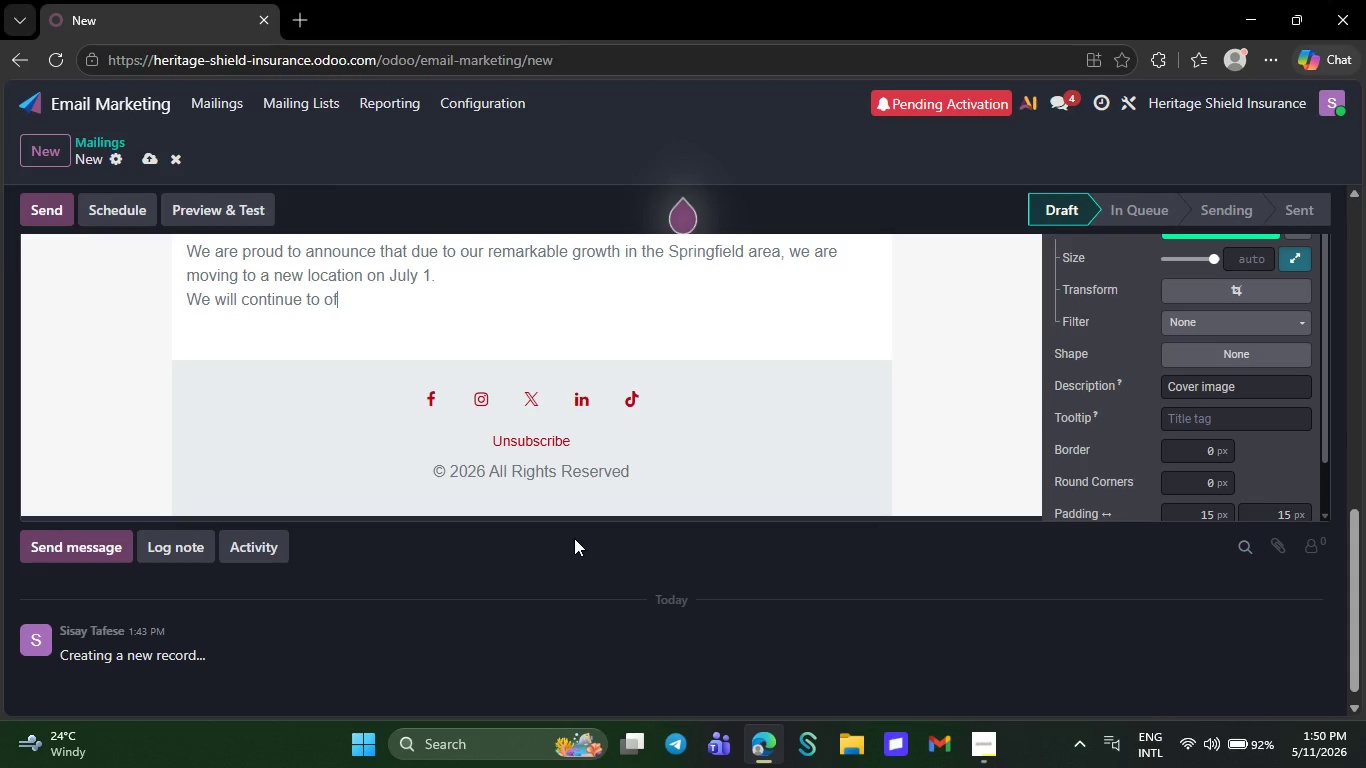 
wait(5.12)
 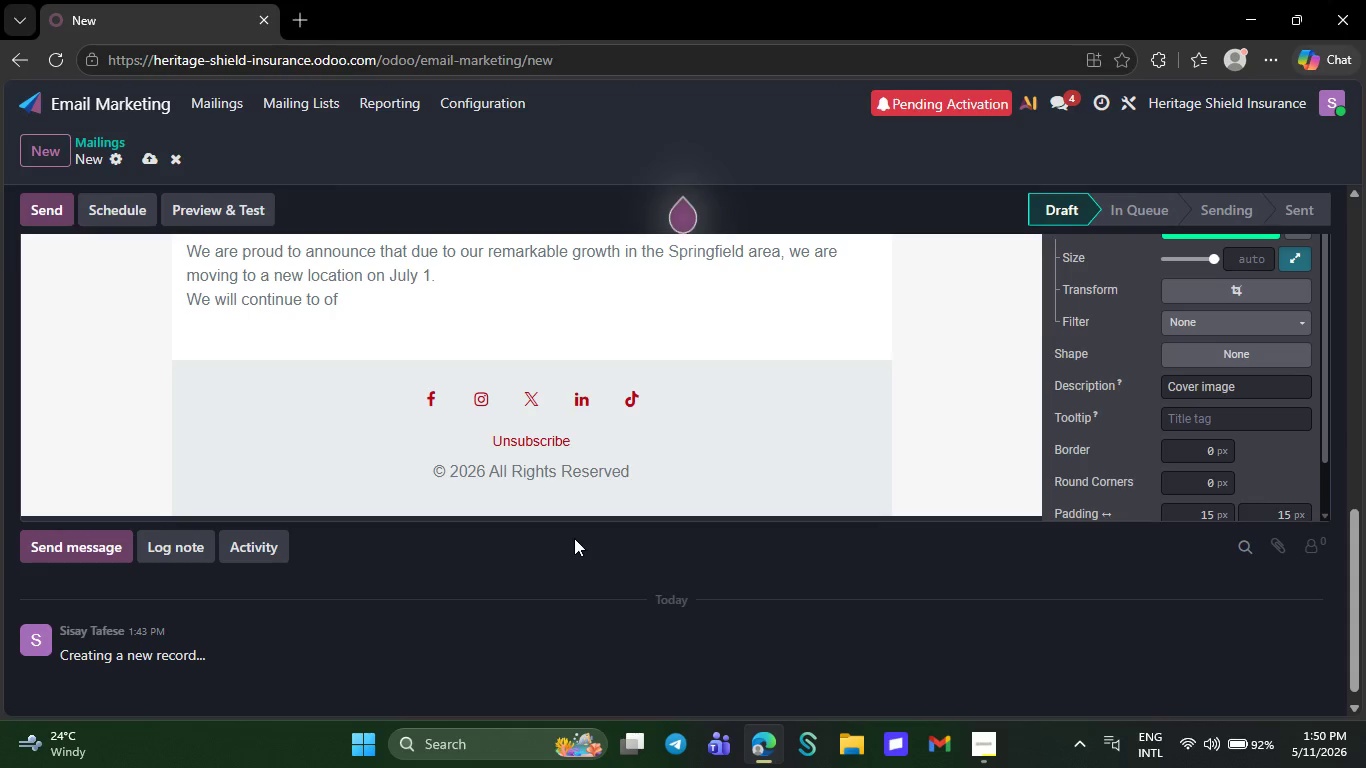 
key(Backspace)
 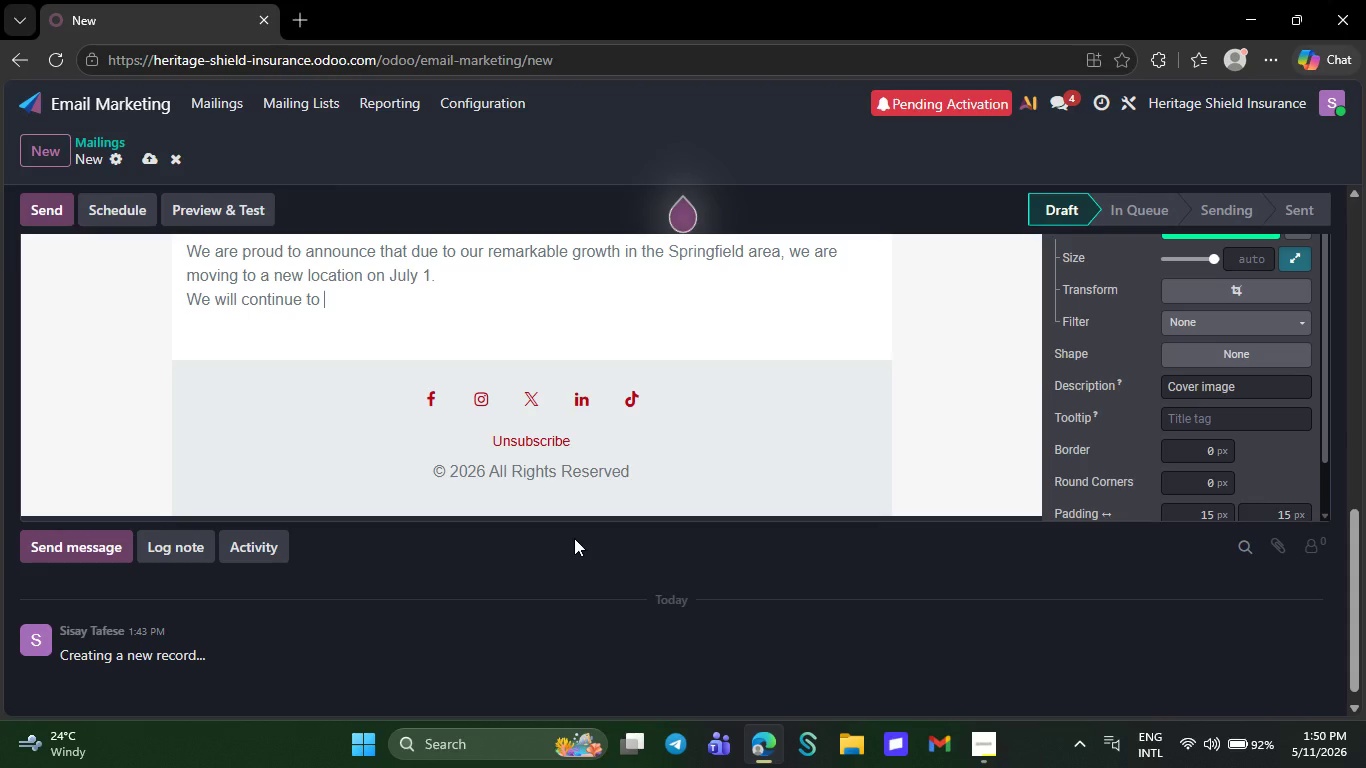 
key(Backspace)
 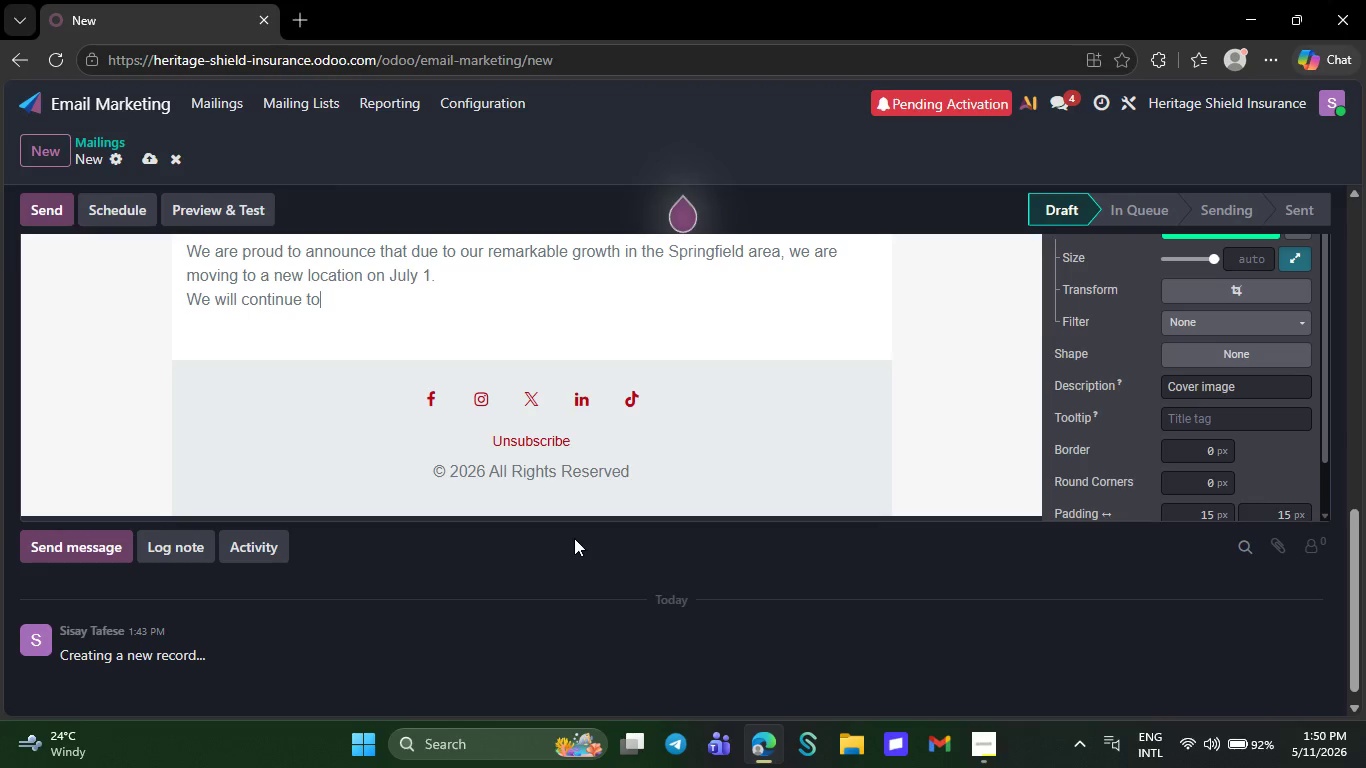 
key(Backspace)
 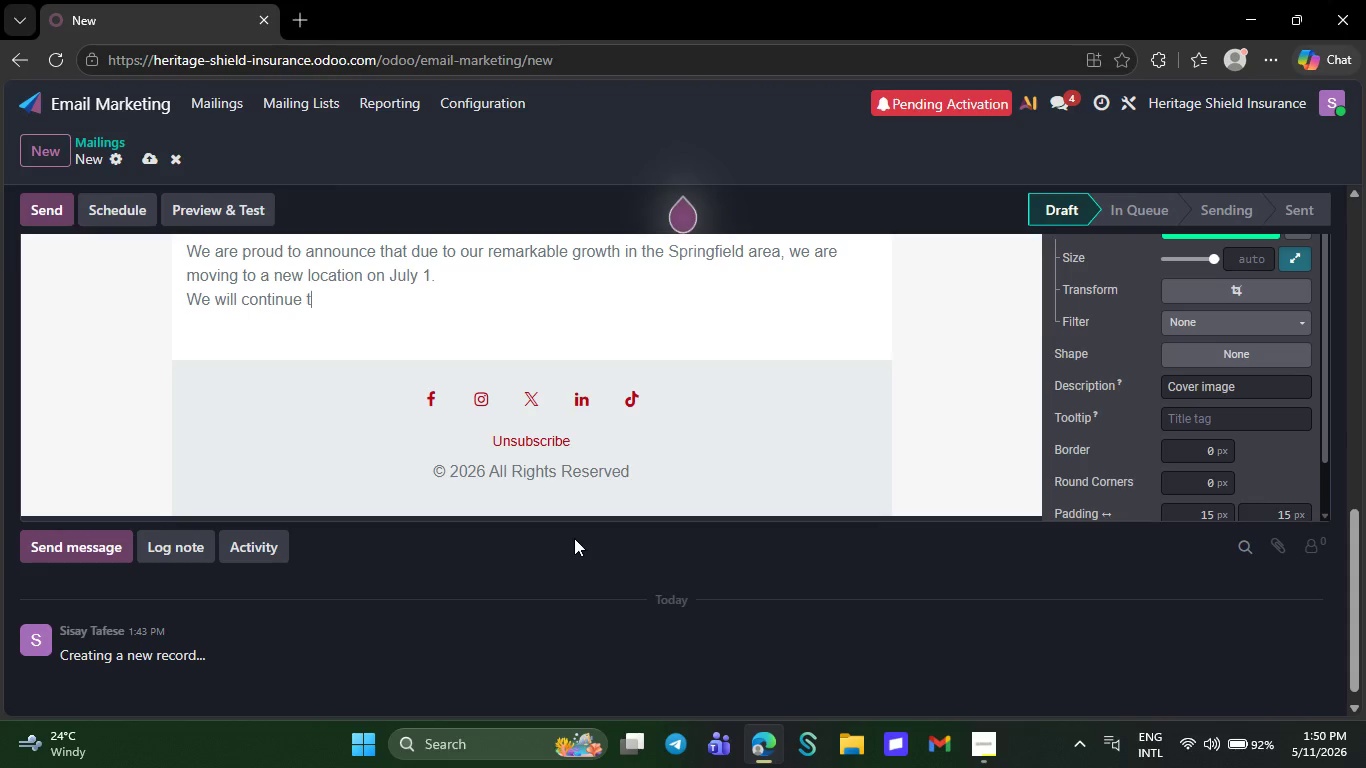 
key(Backspace)
 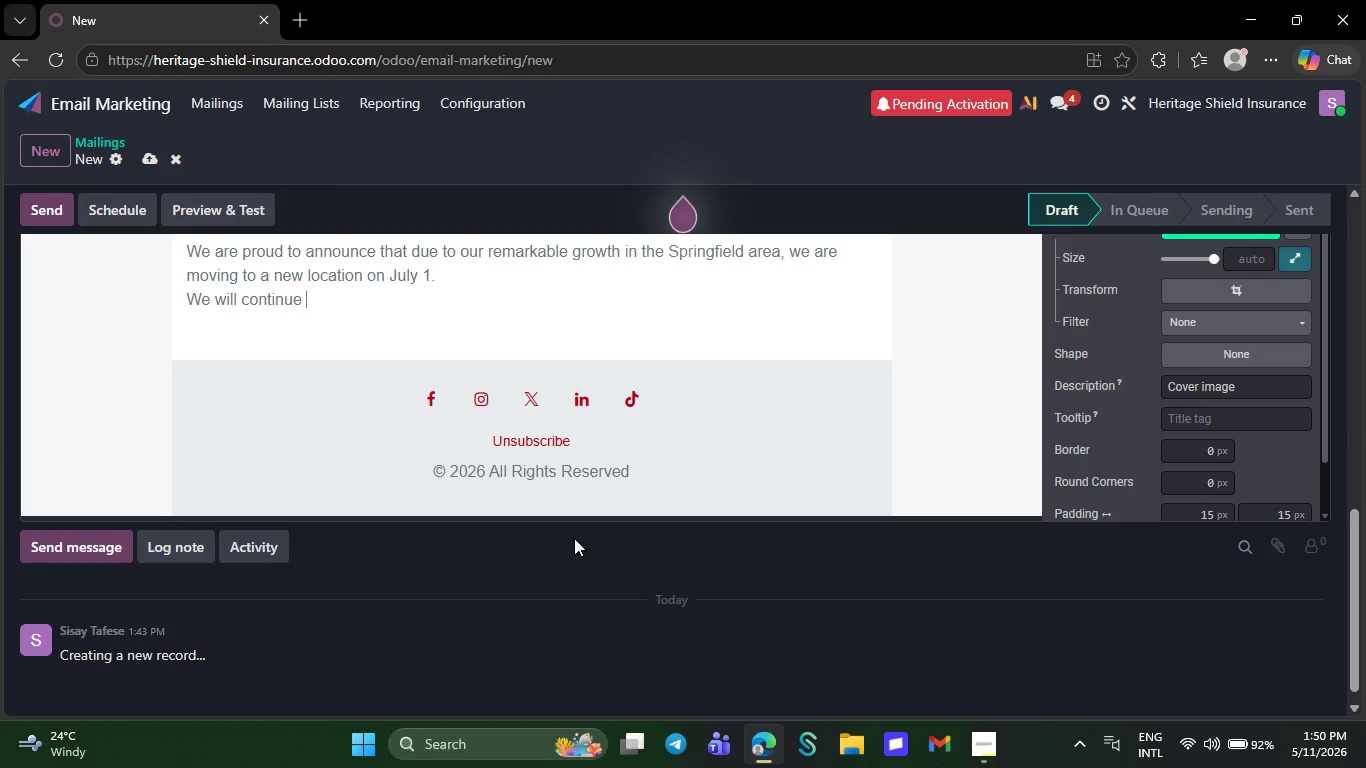 
key(Backspace)
 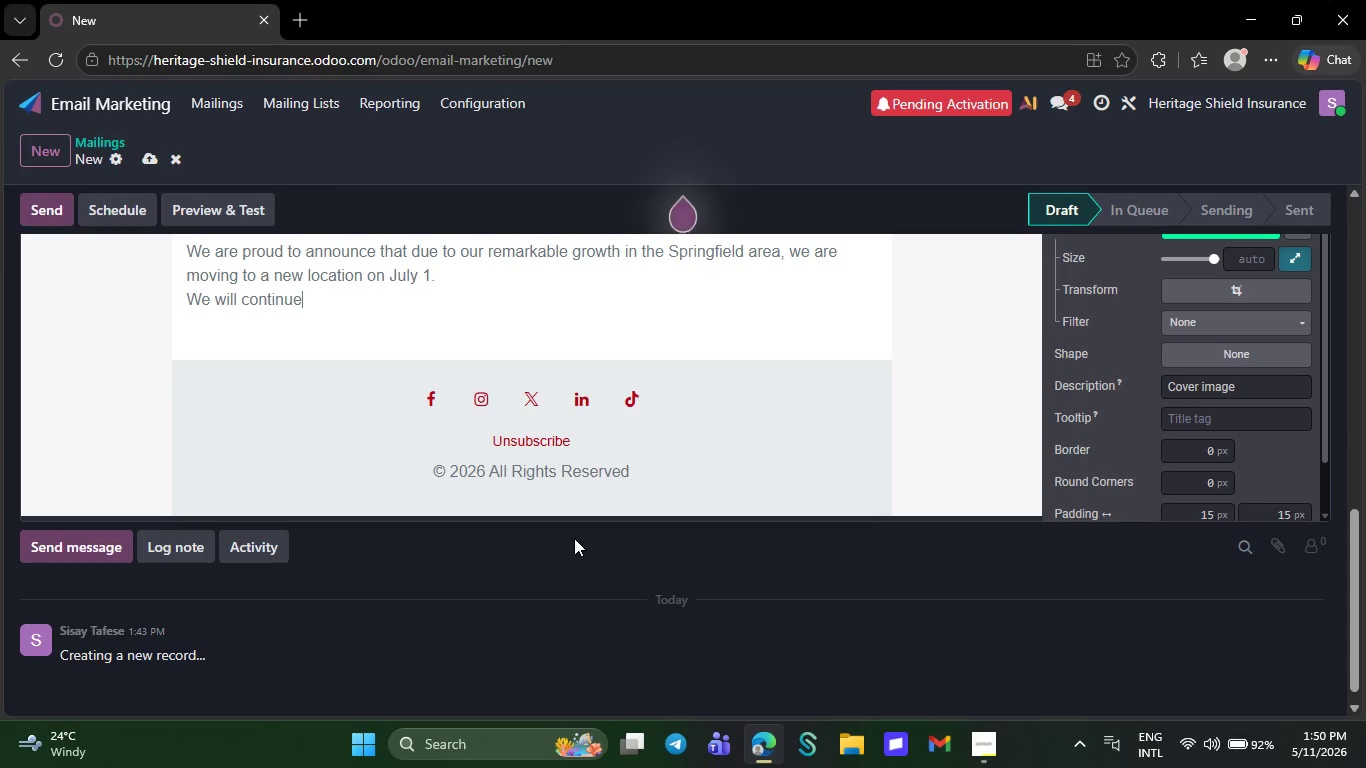 
key(Backspace)
 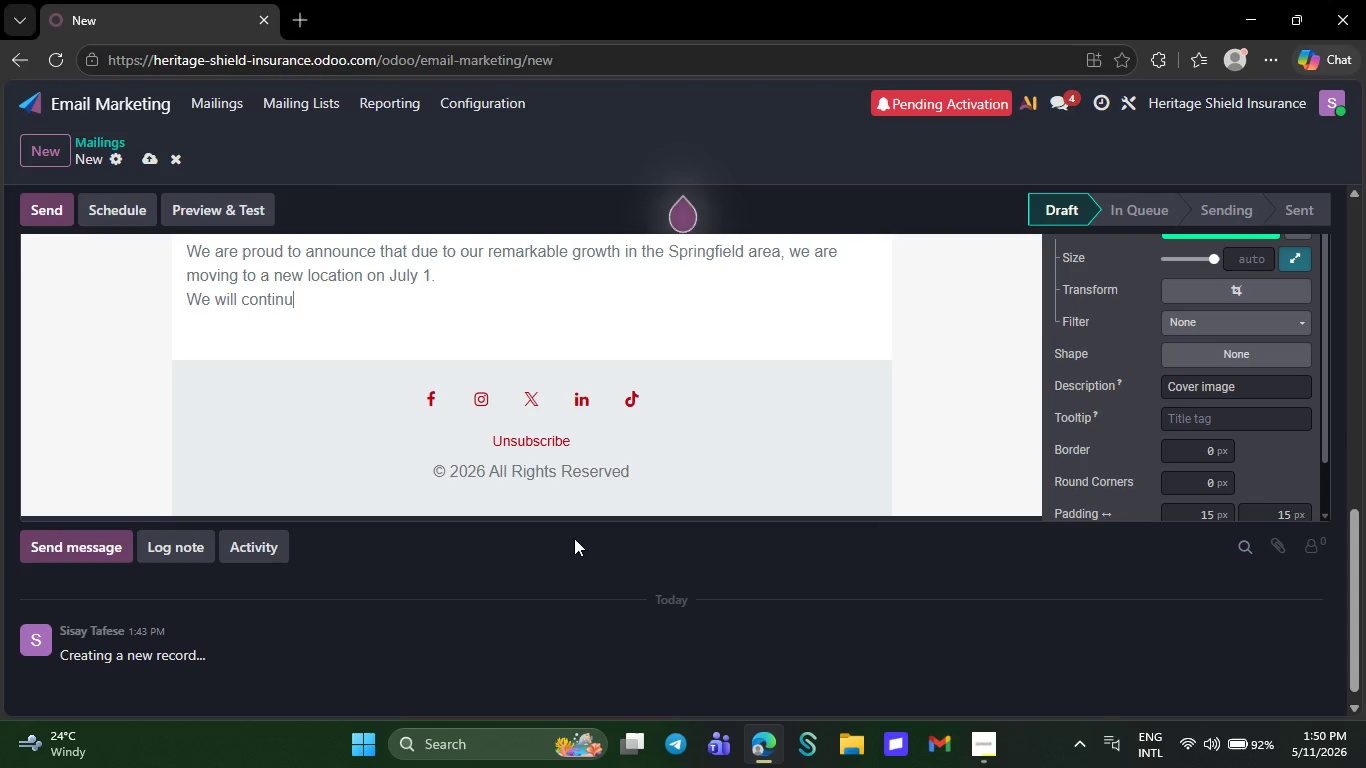 
key(Backspace)
 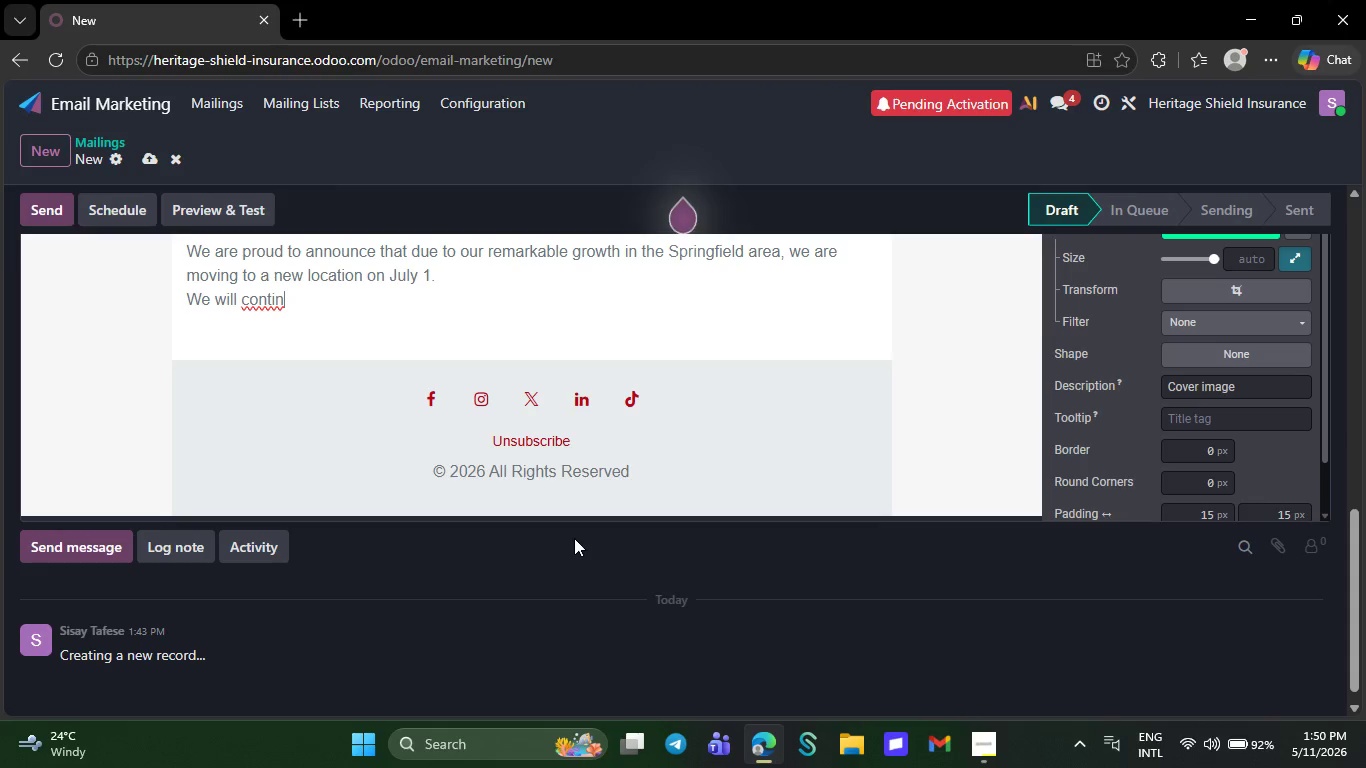 
key(Backspace)
 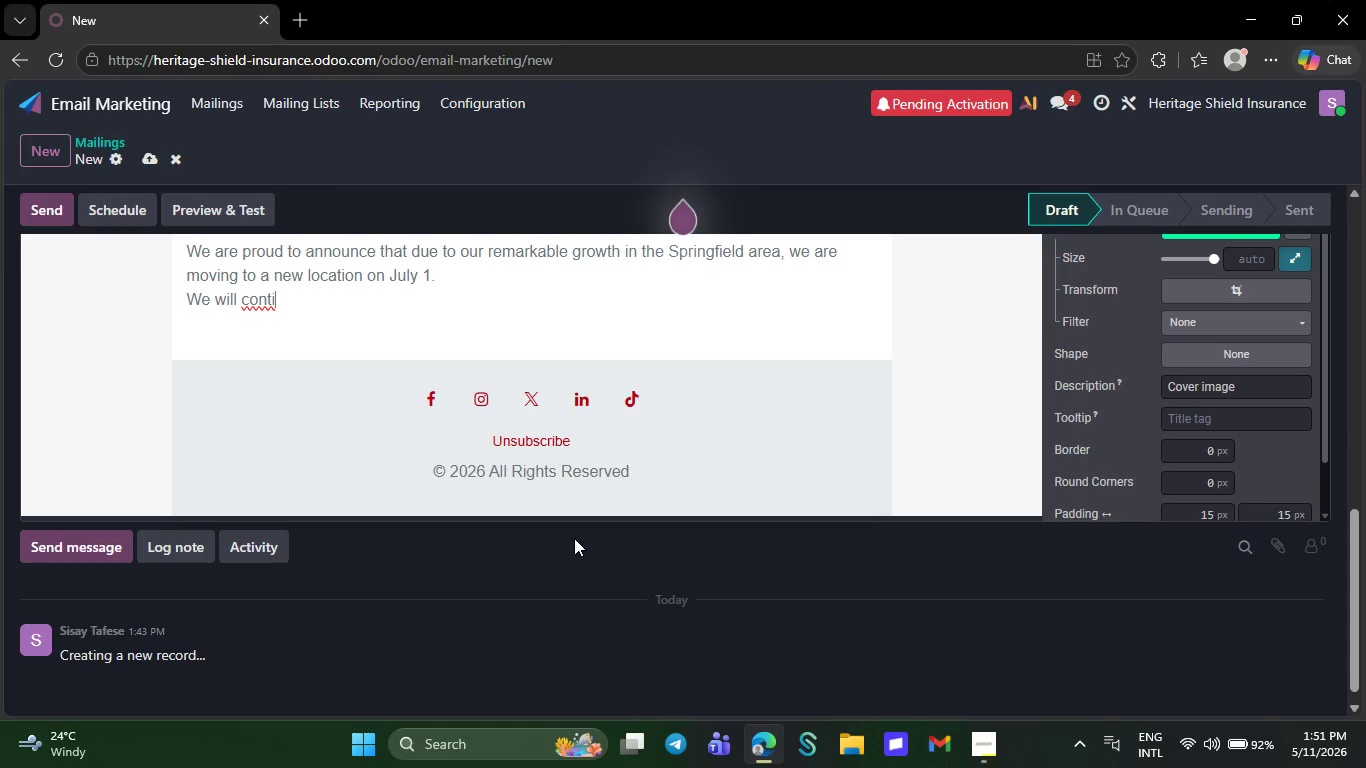 
key(Backspace)
 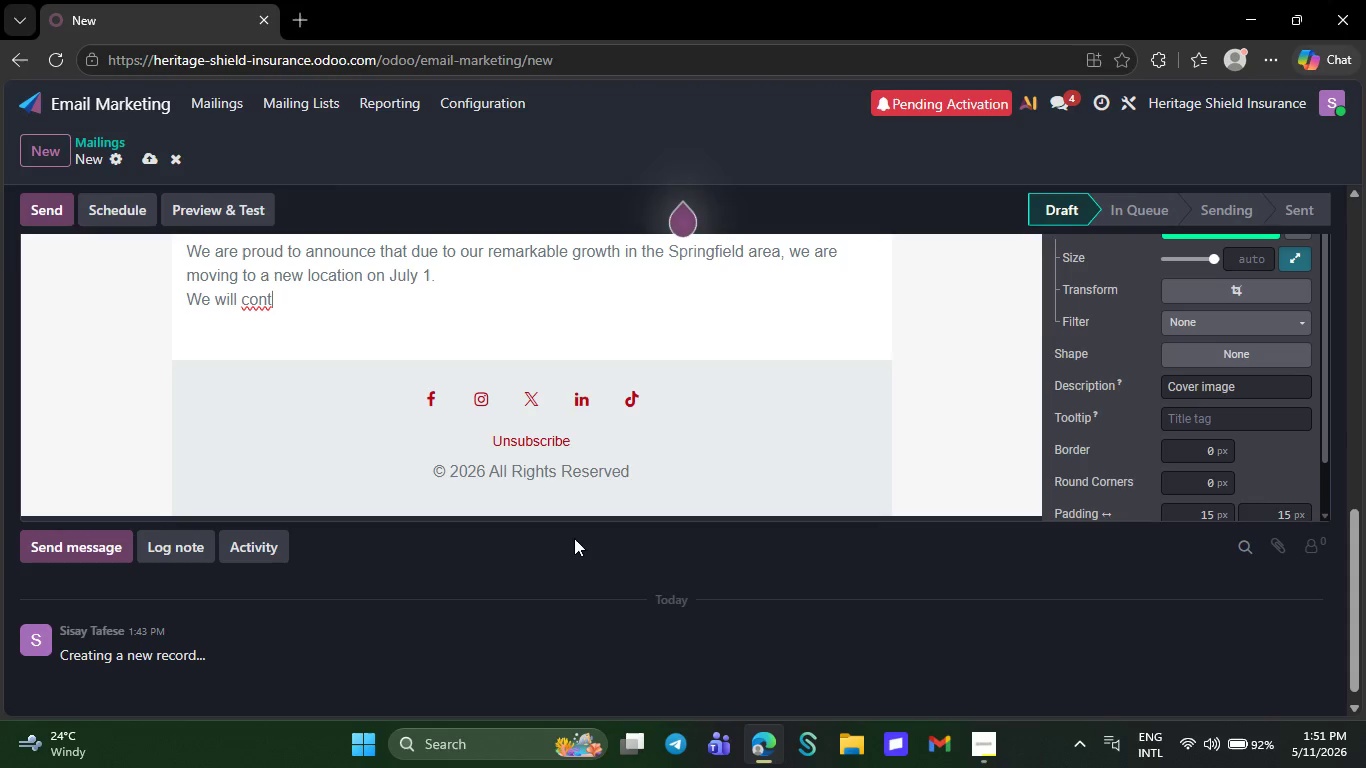 
key(Backspace)
 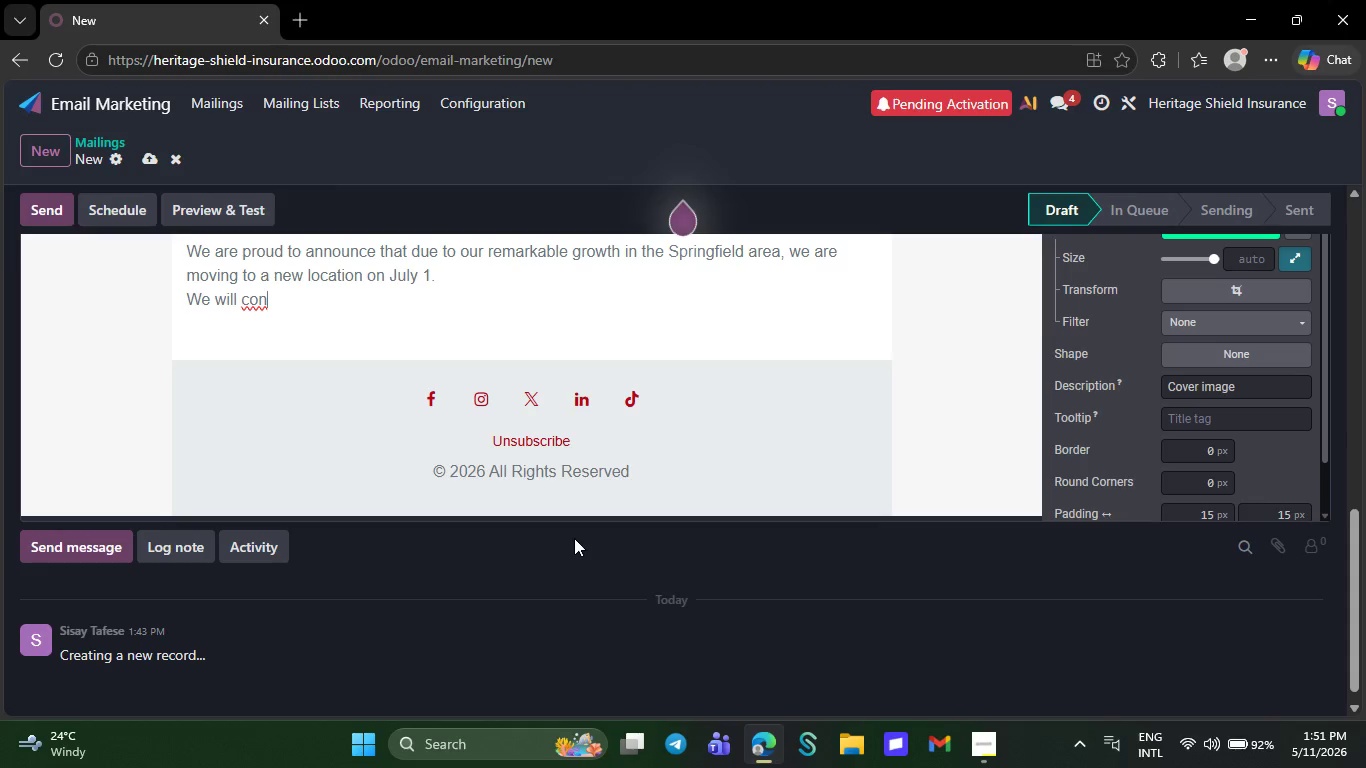 
key(Backspace)
 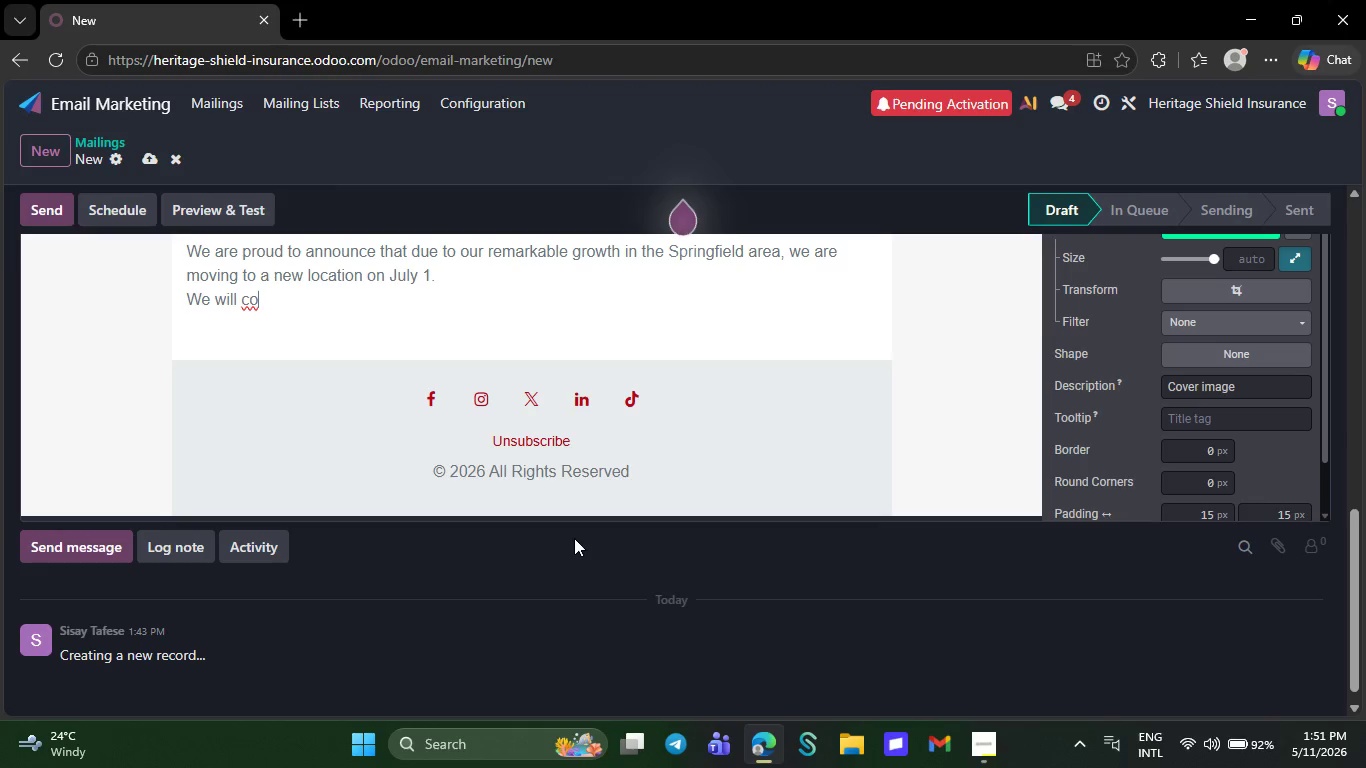 
key(Backspace)
 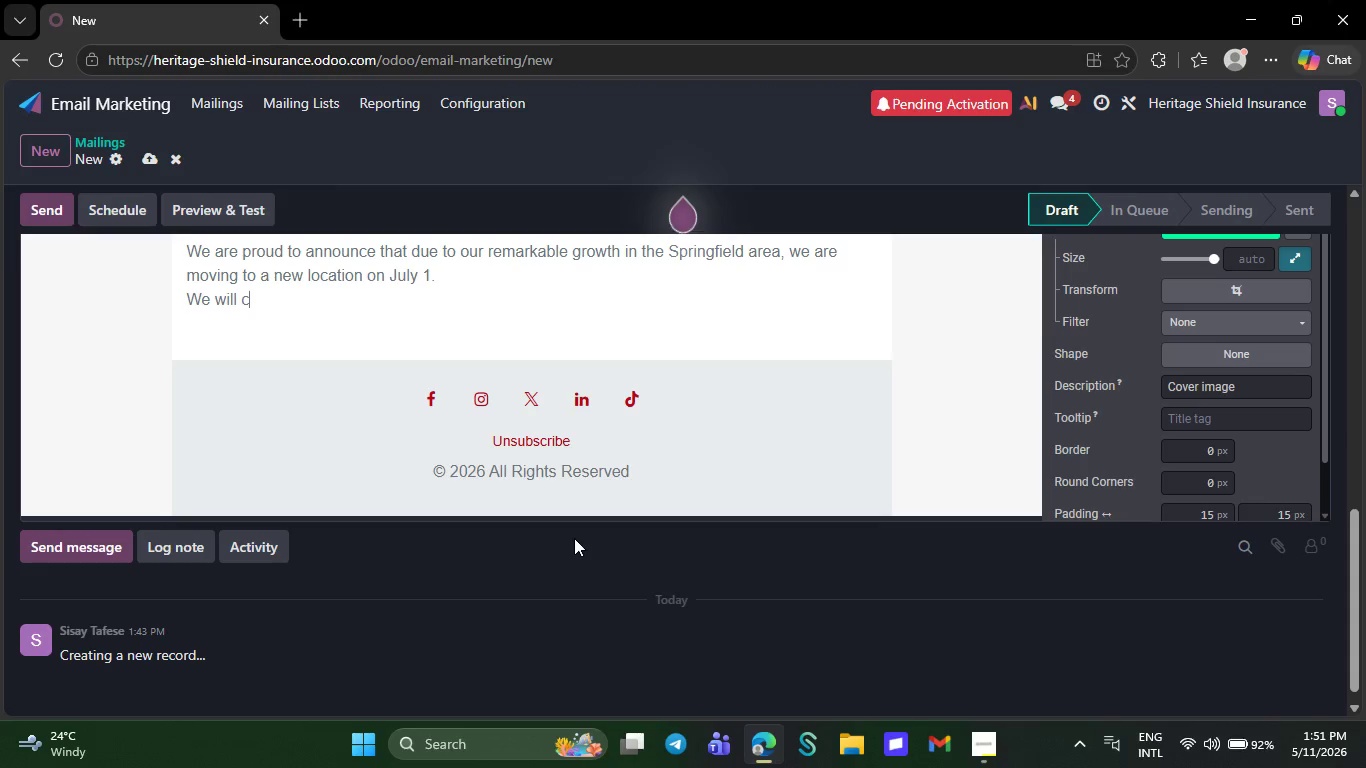 
key(Backspace)
 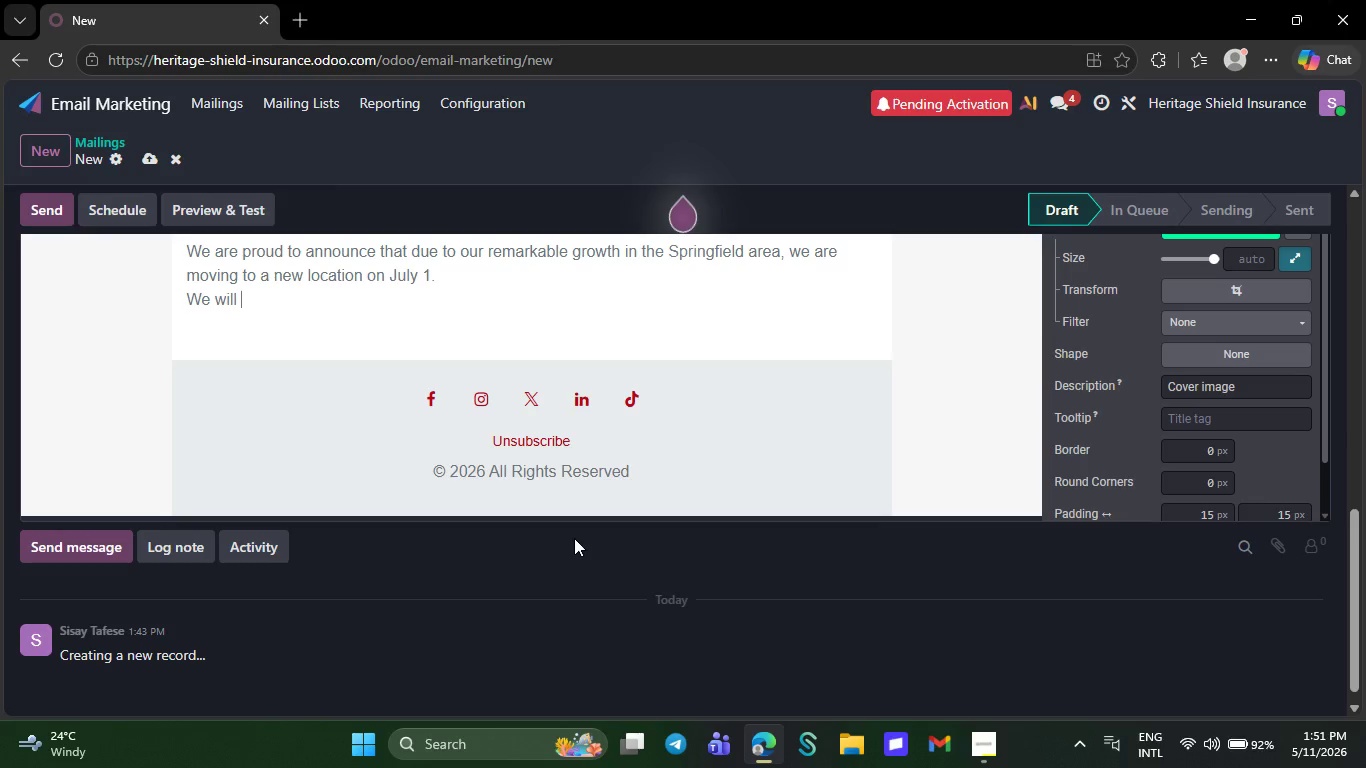 
key(Backspace)
 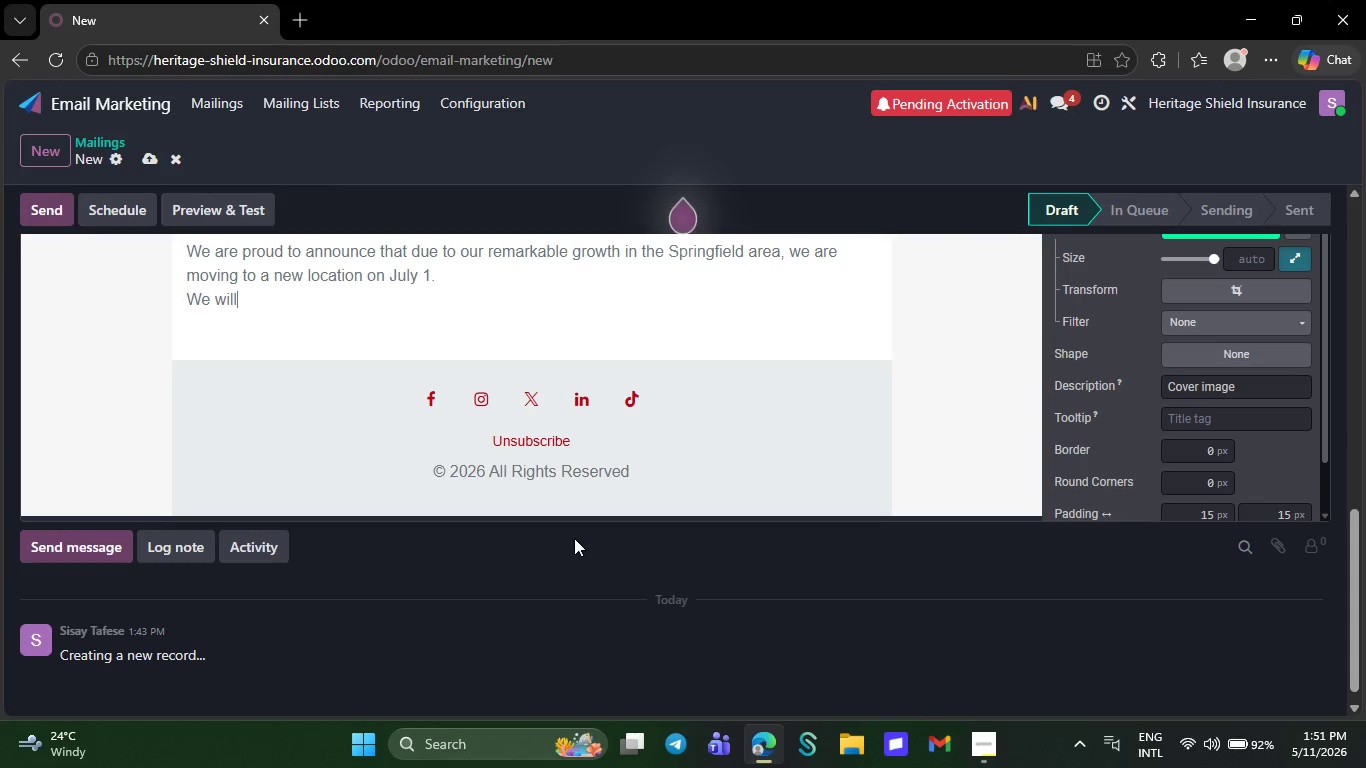 
key(Backspace)
 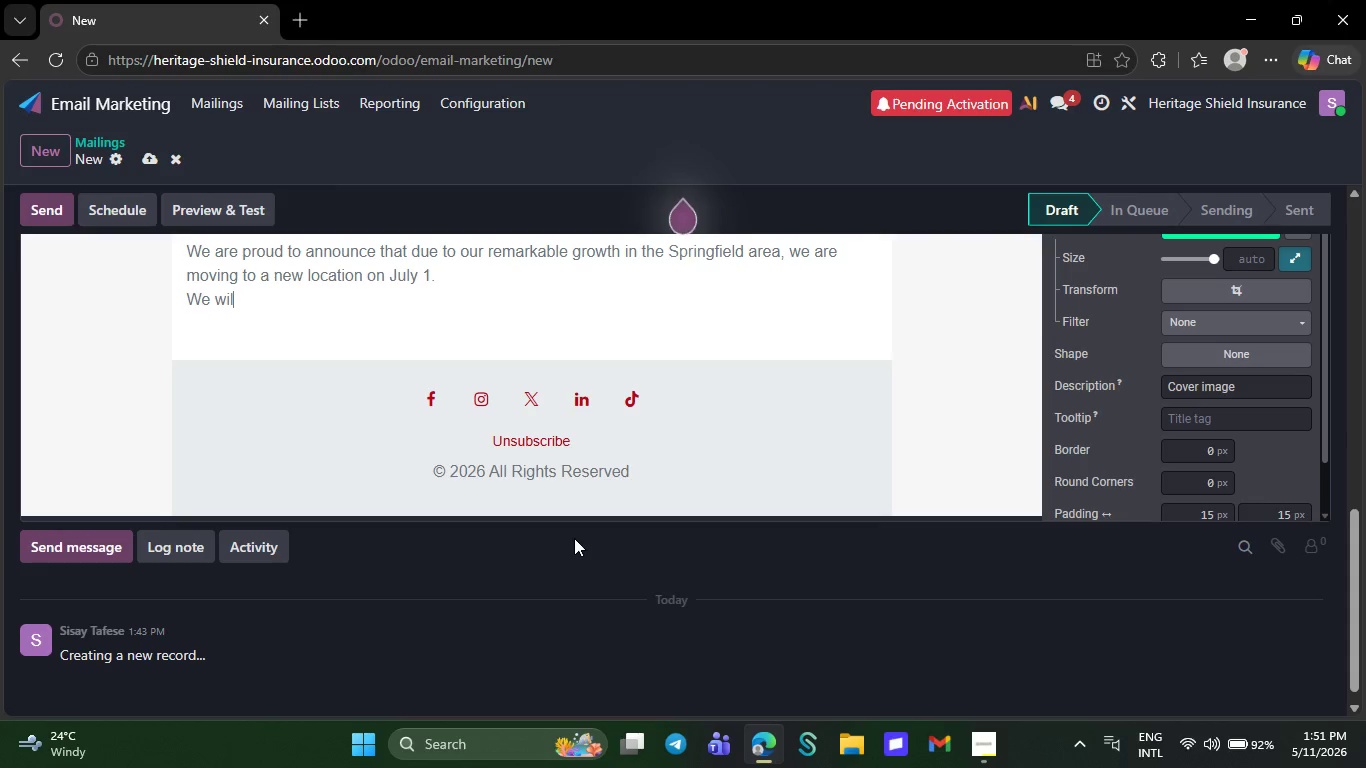 
key(Backspace)
 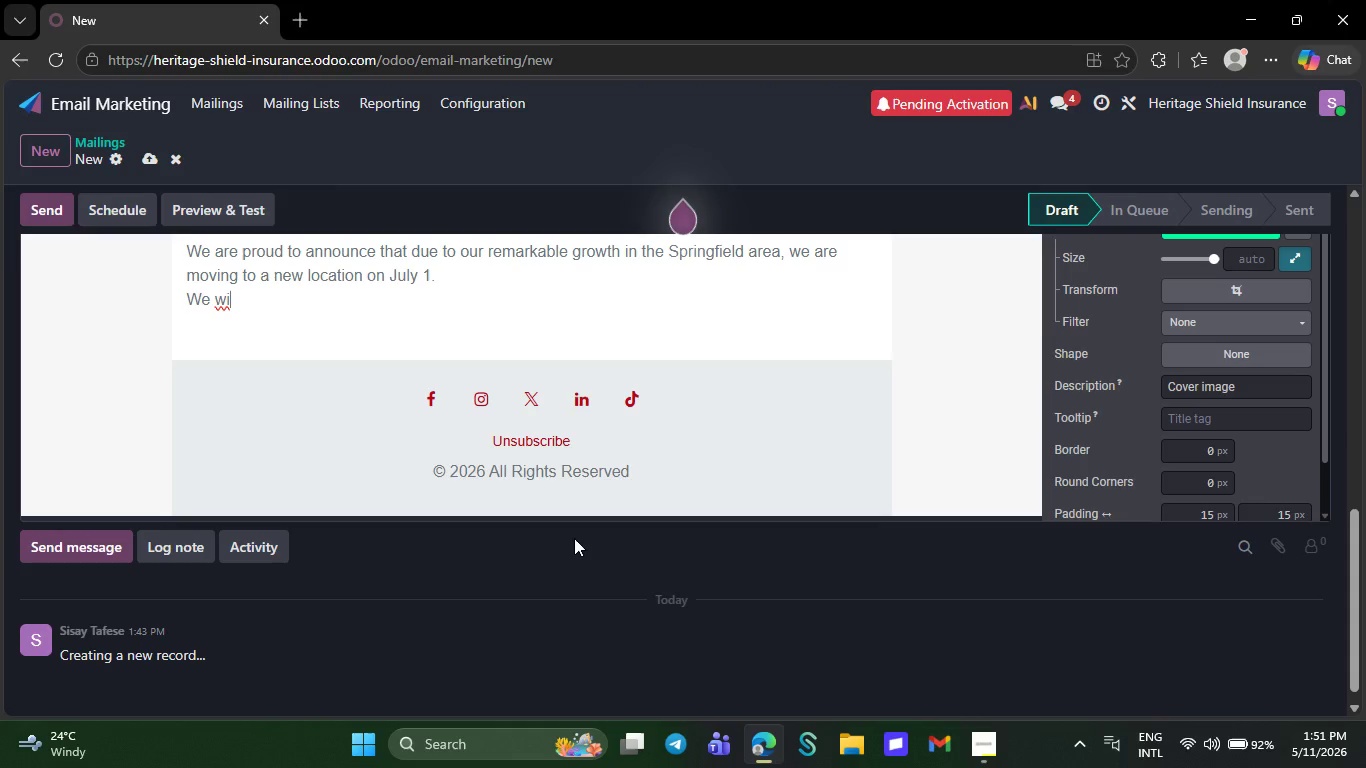 
key(Backspace)
 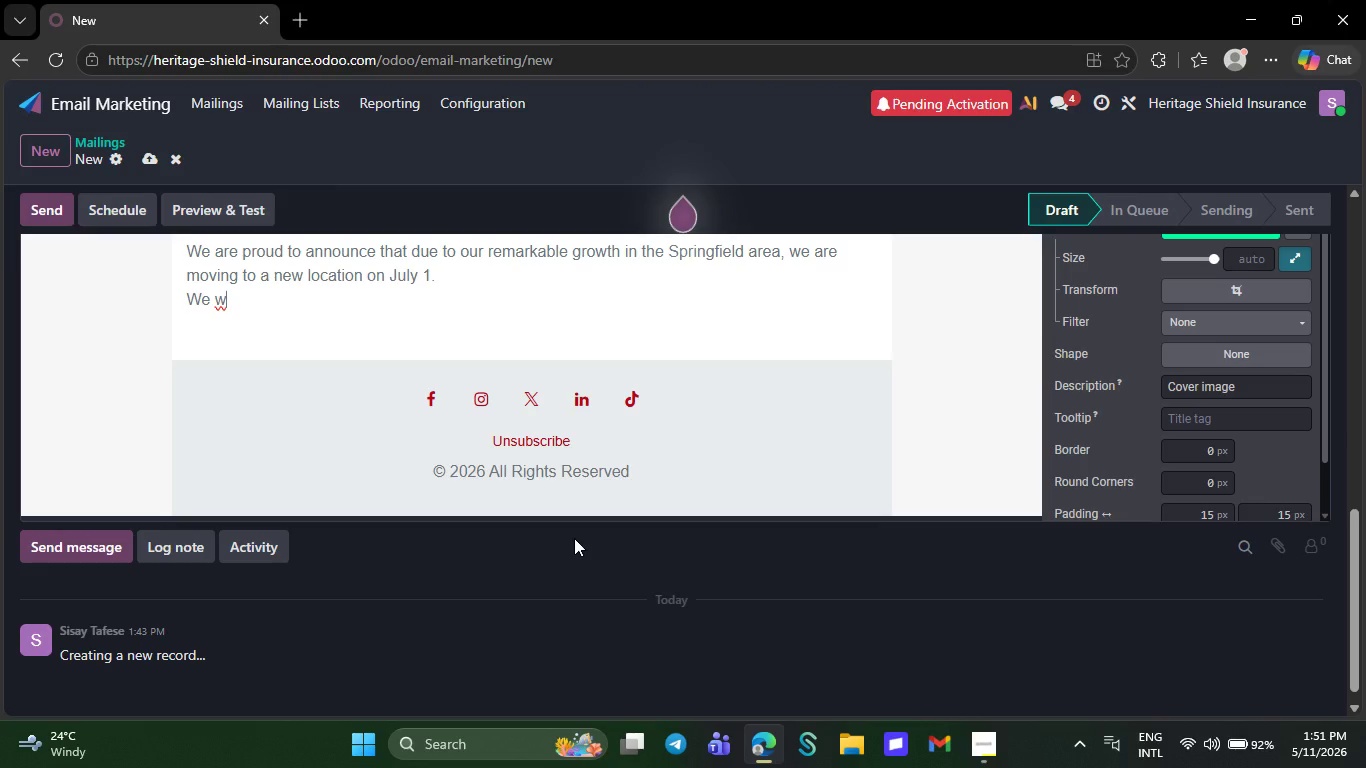 
key(Backspace)
 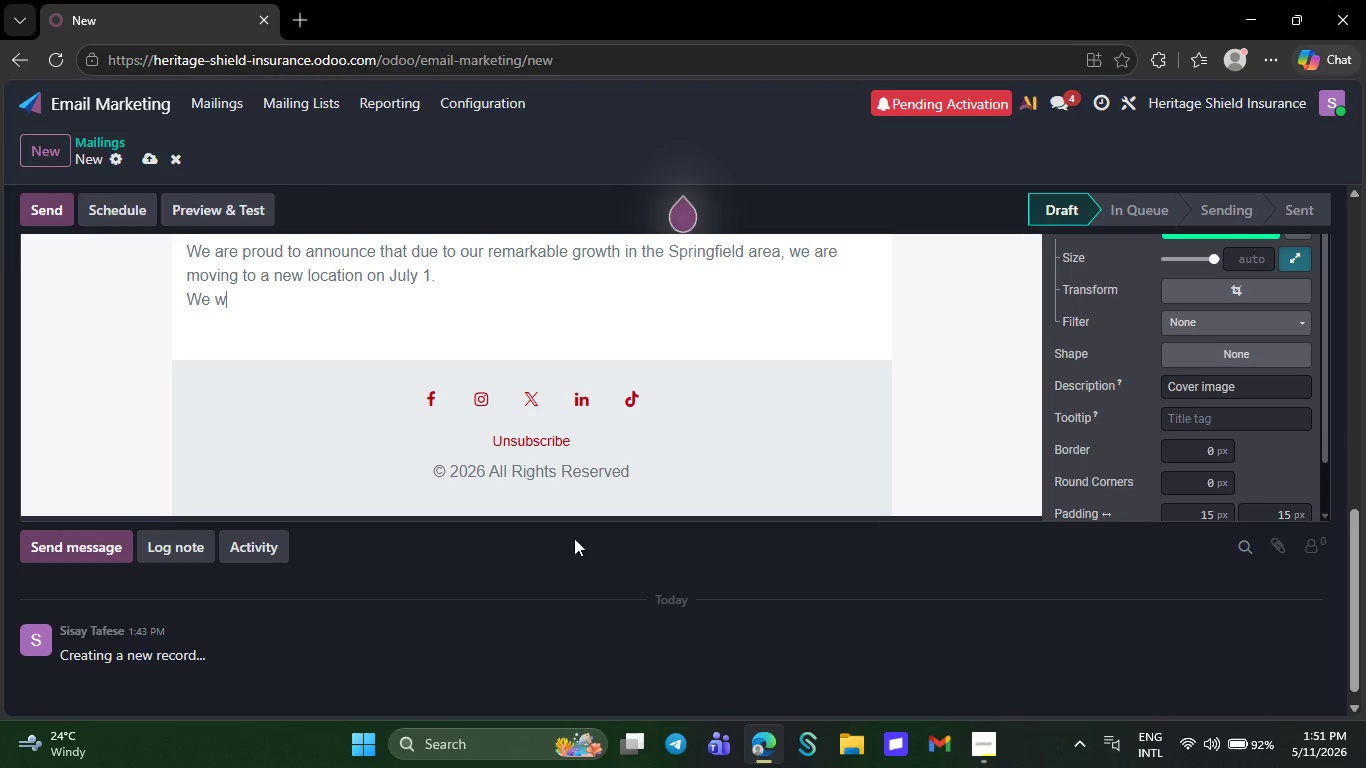 
wait(5.12)
 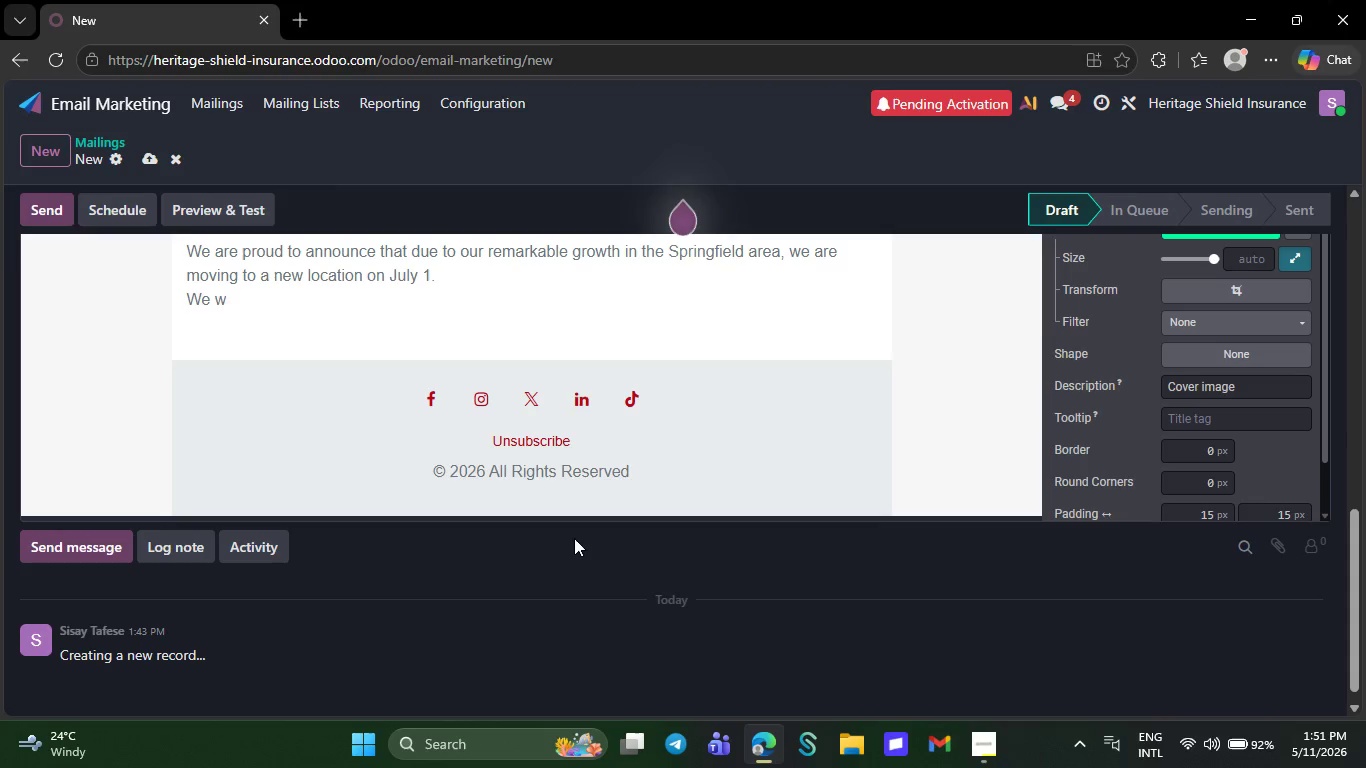 
key(Backspace)
 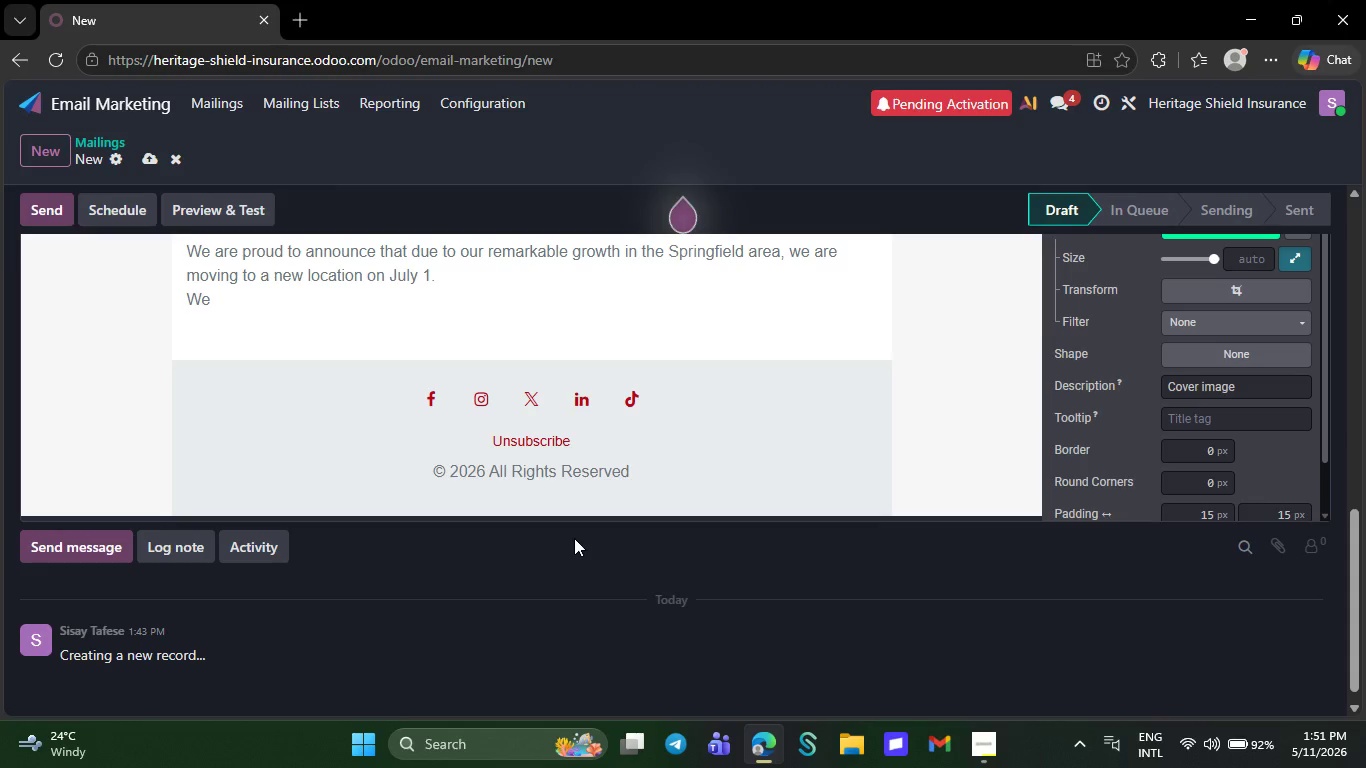 
wait(5.84)
 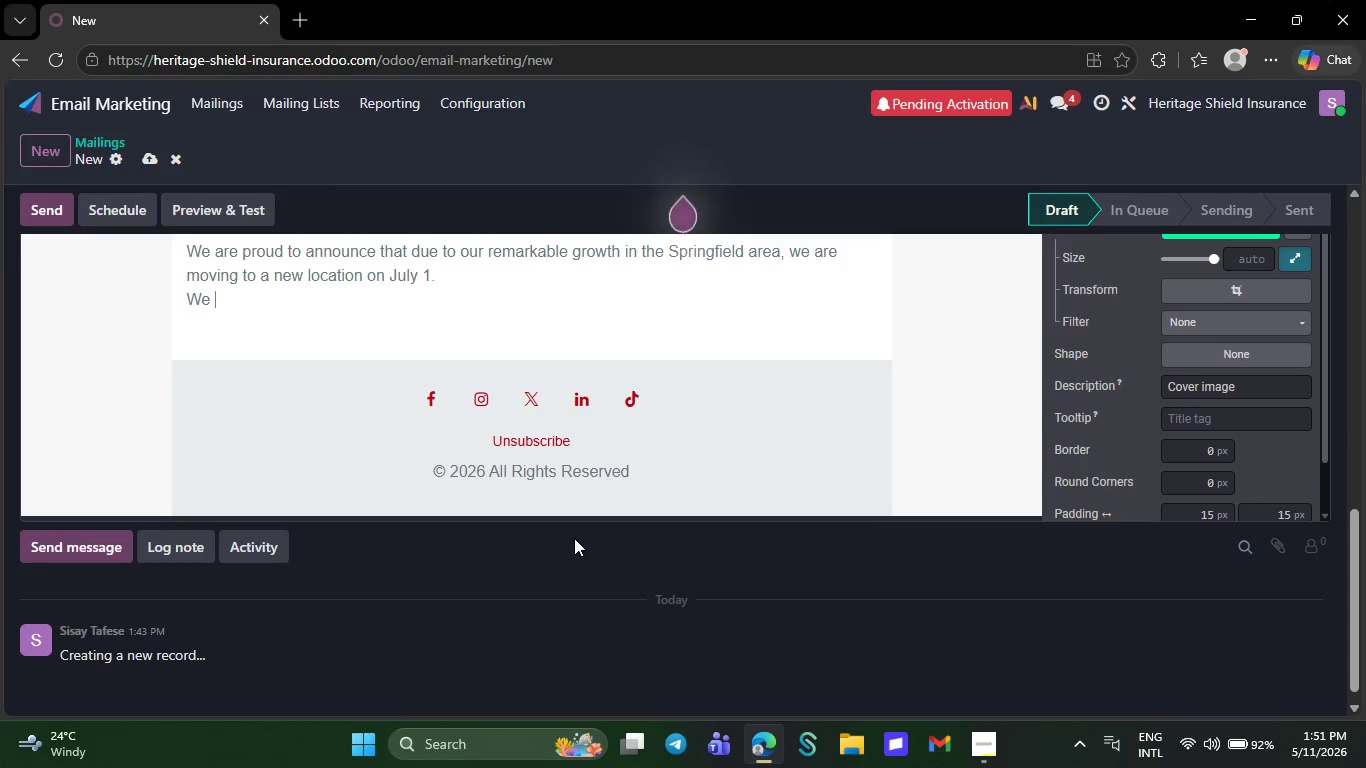 
key(Backspace)
 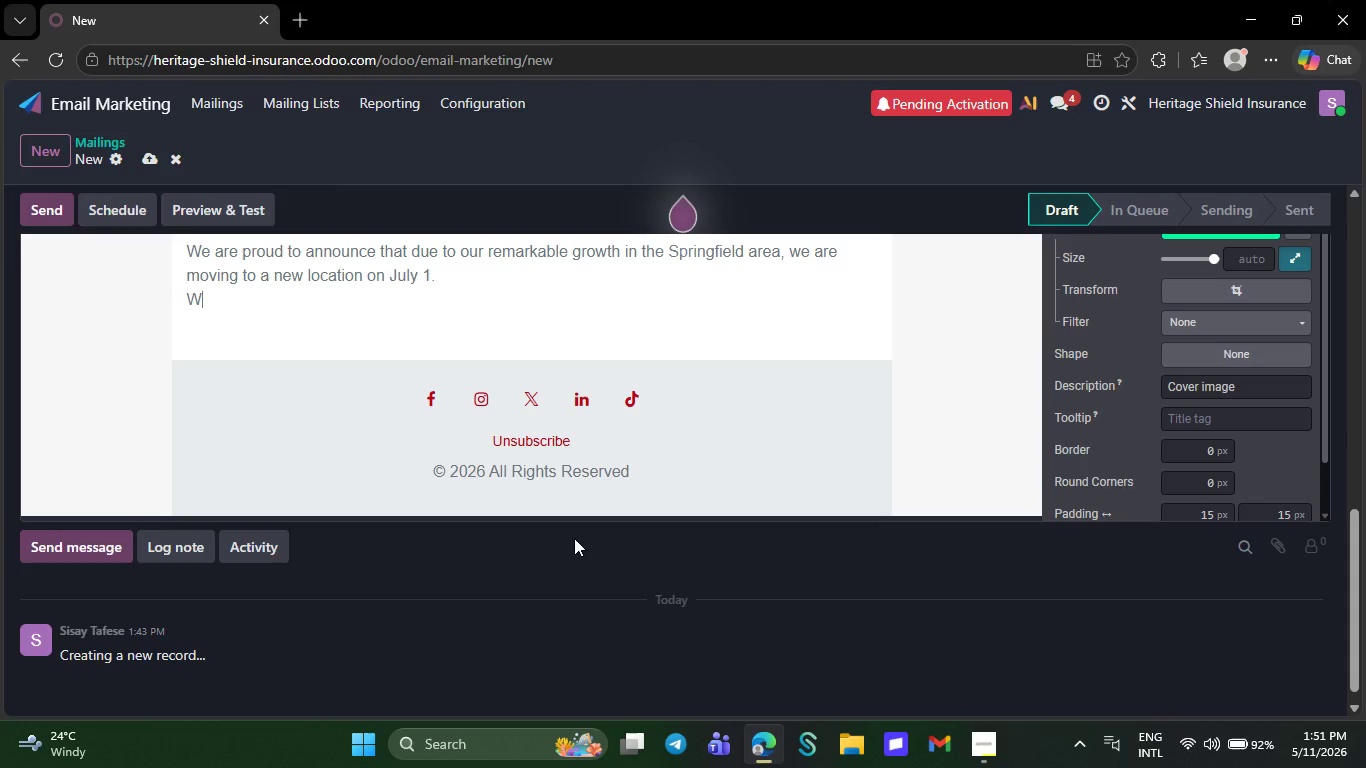 
key(Backspace)
 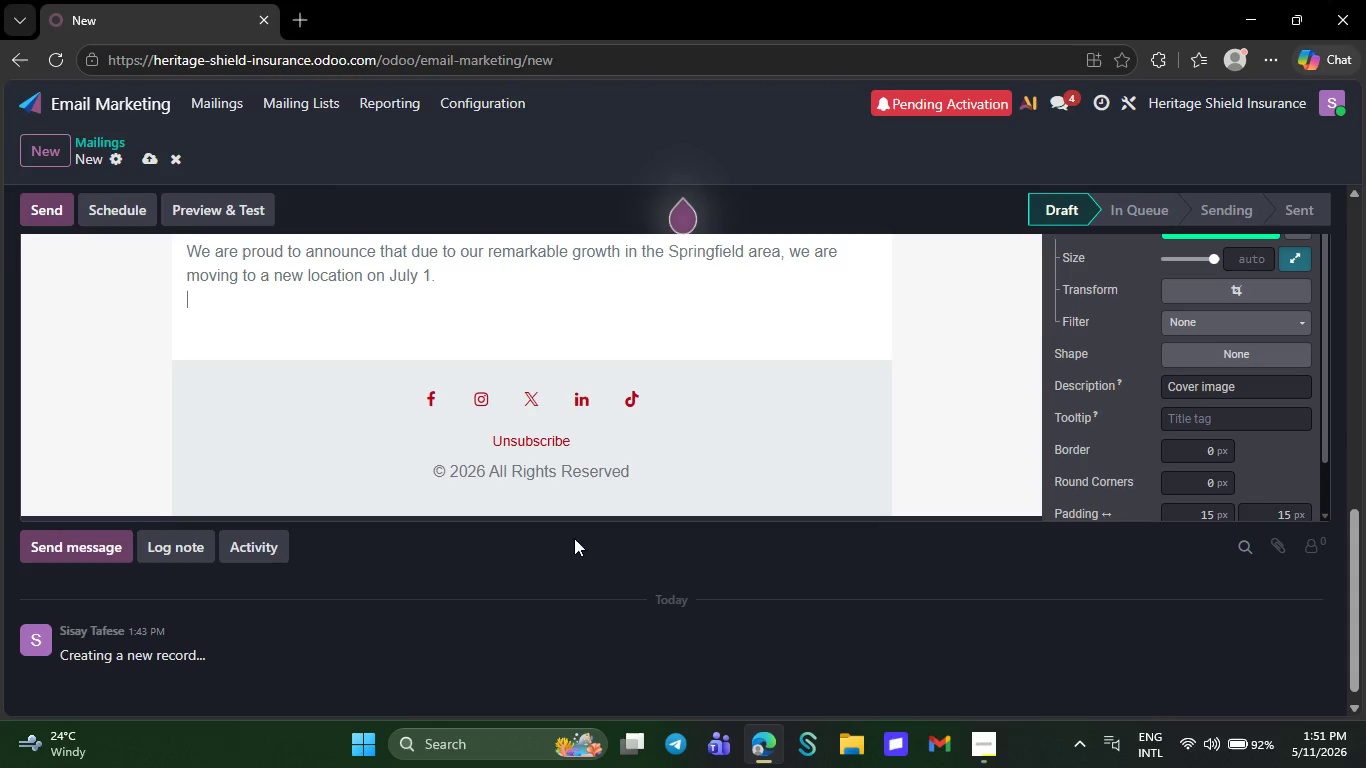 
key(Backspace)
 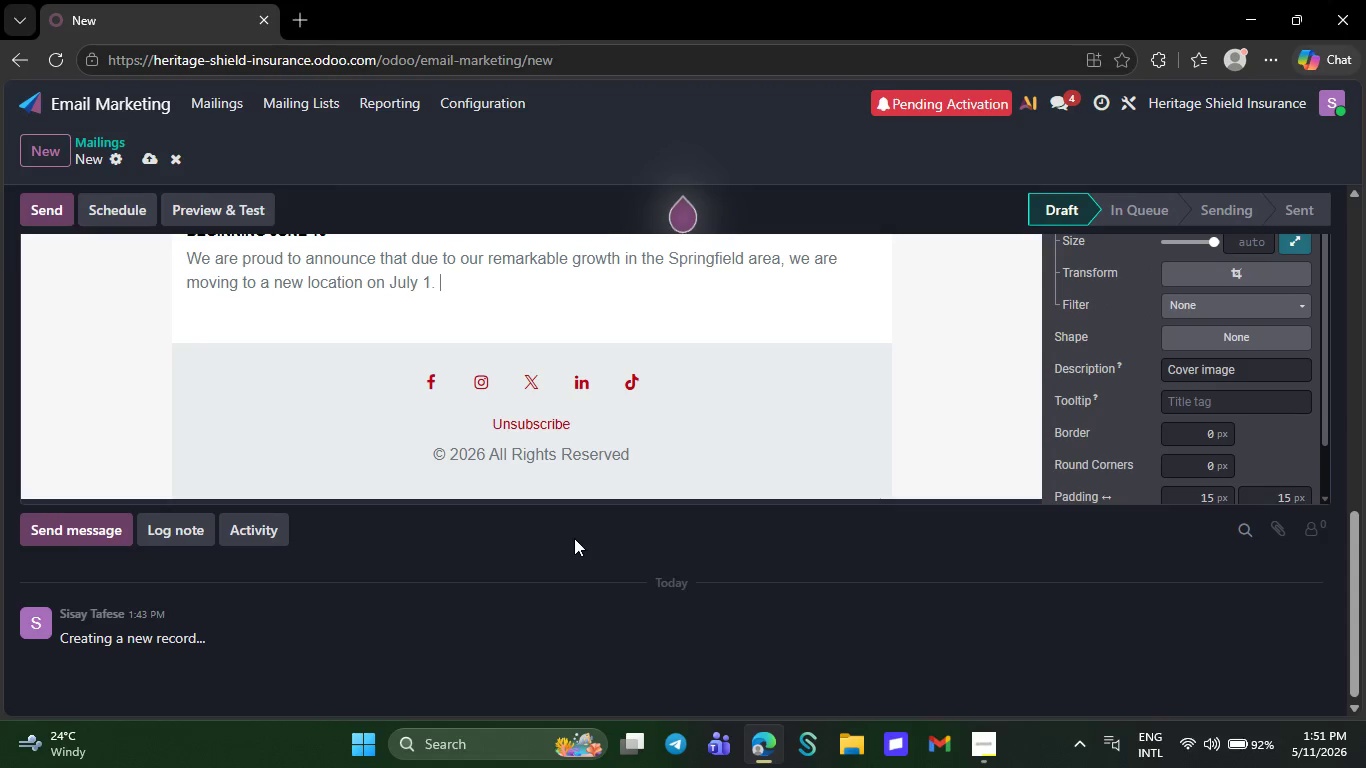 
key(Backspace)
 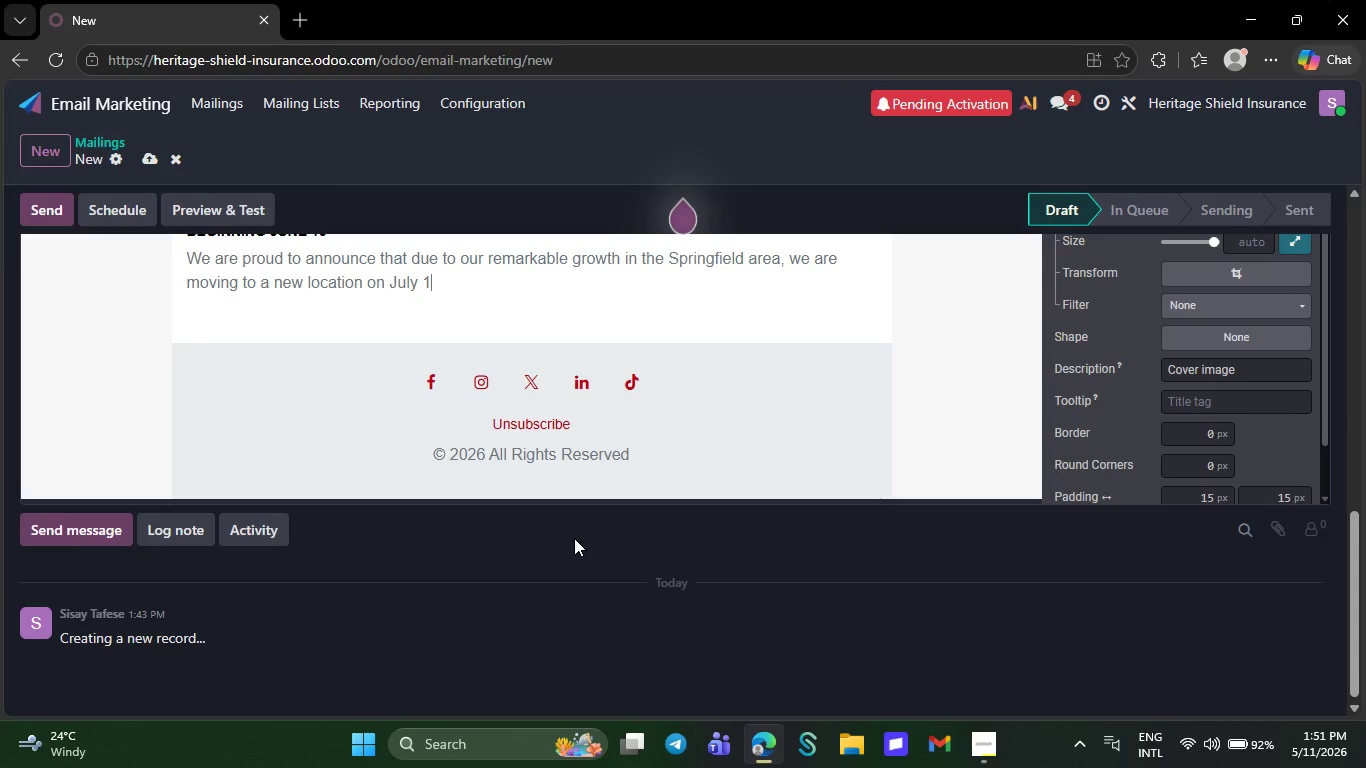 
key(Backspace)
 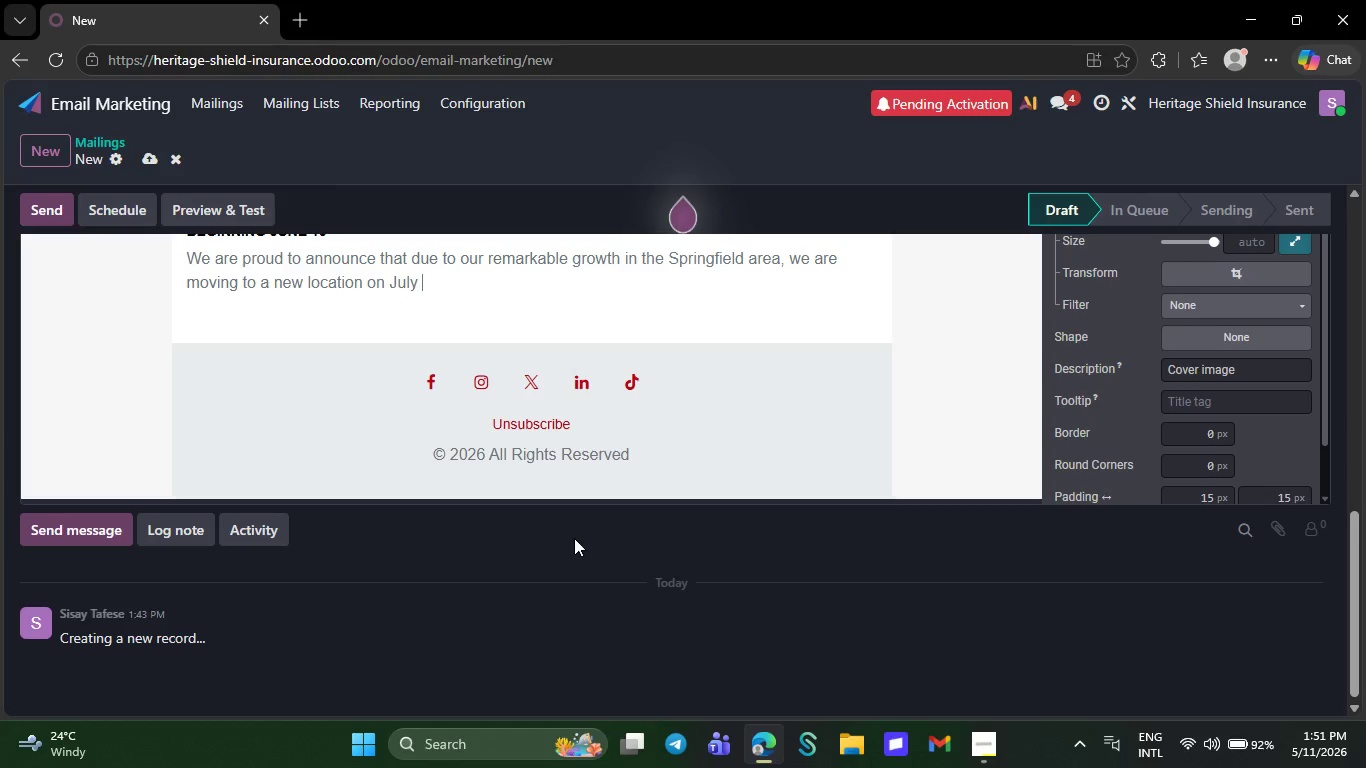 
key(Backspace)
 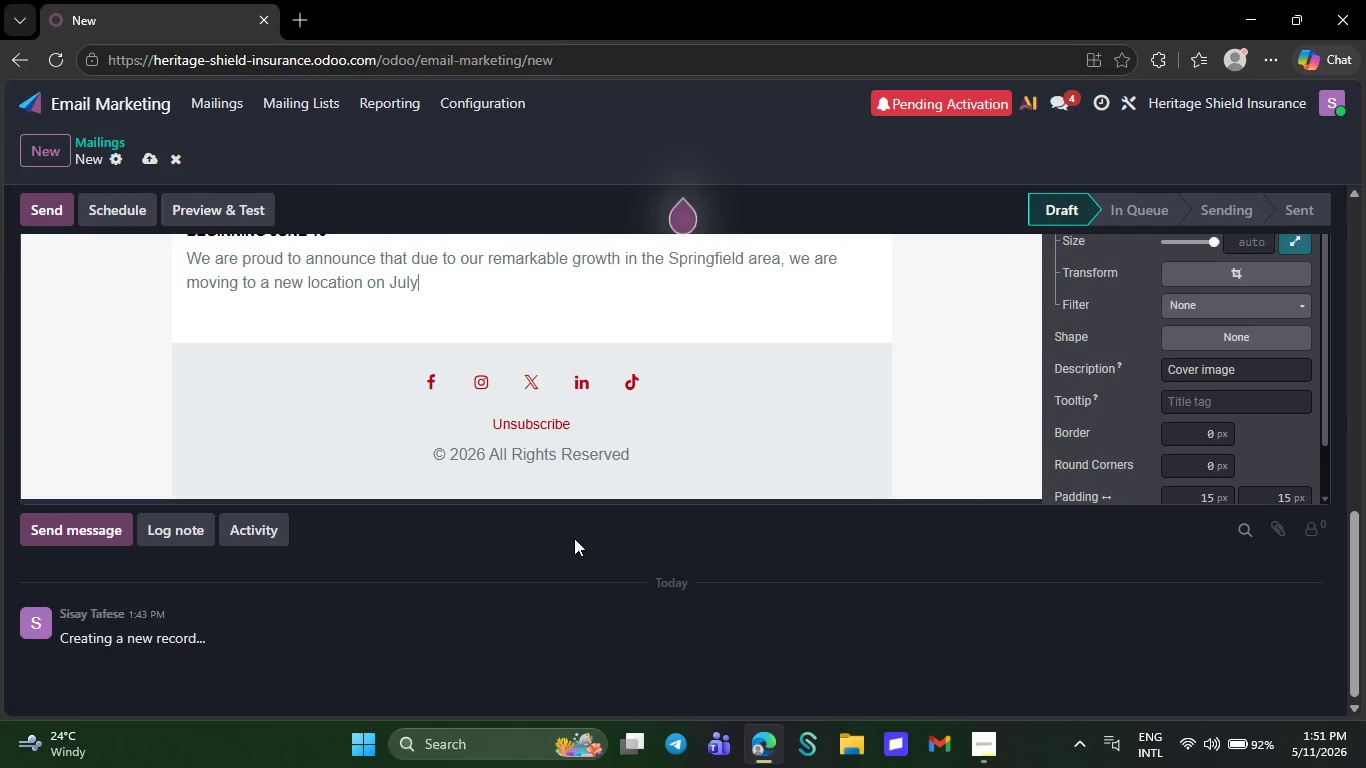 
key(Backspace)
 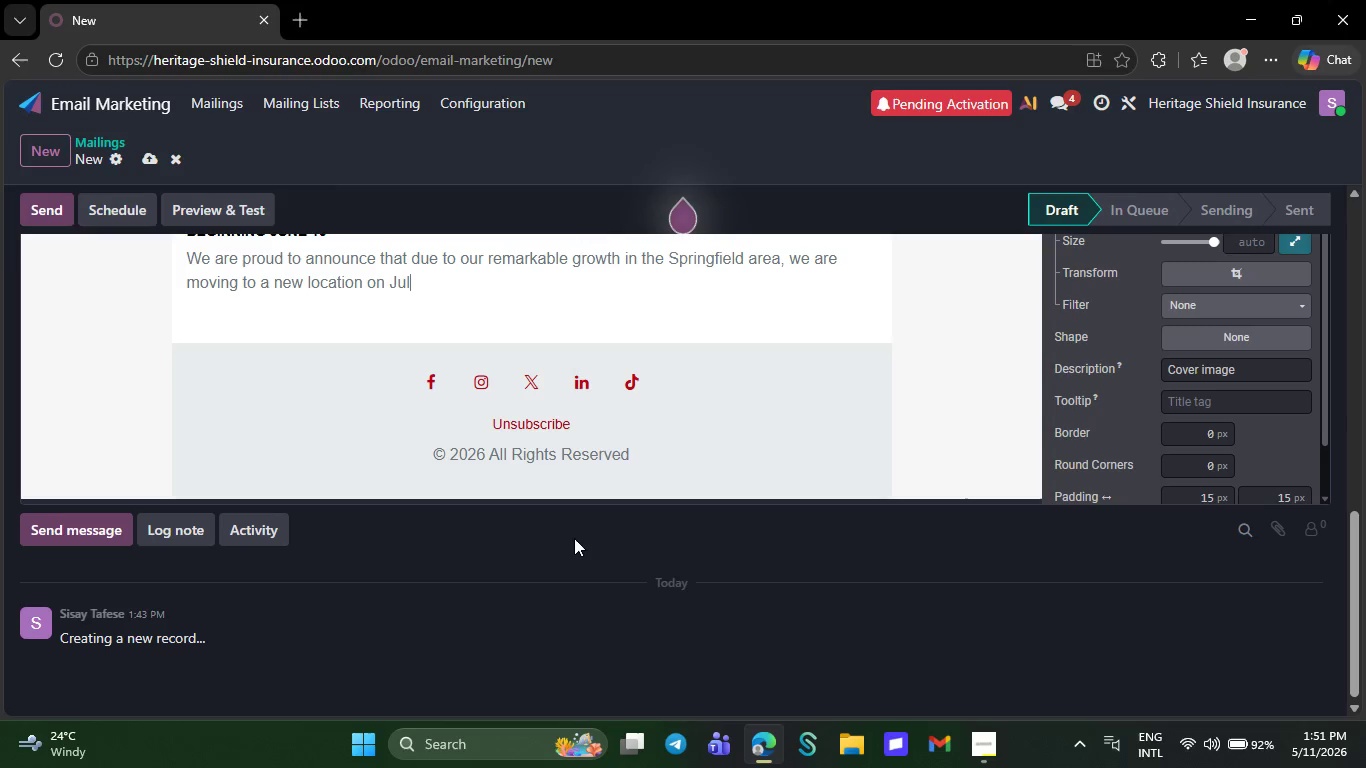 
key(Backspace)
 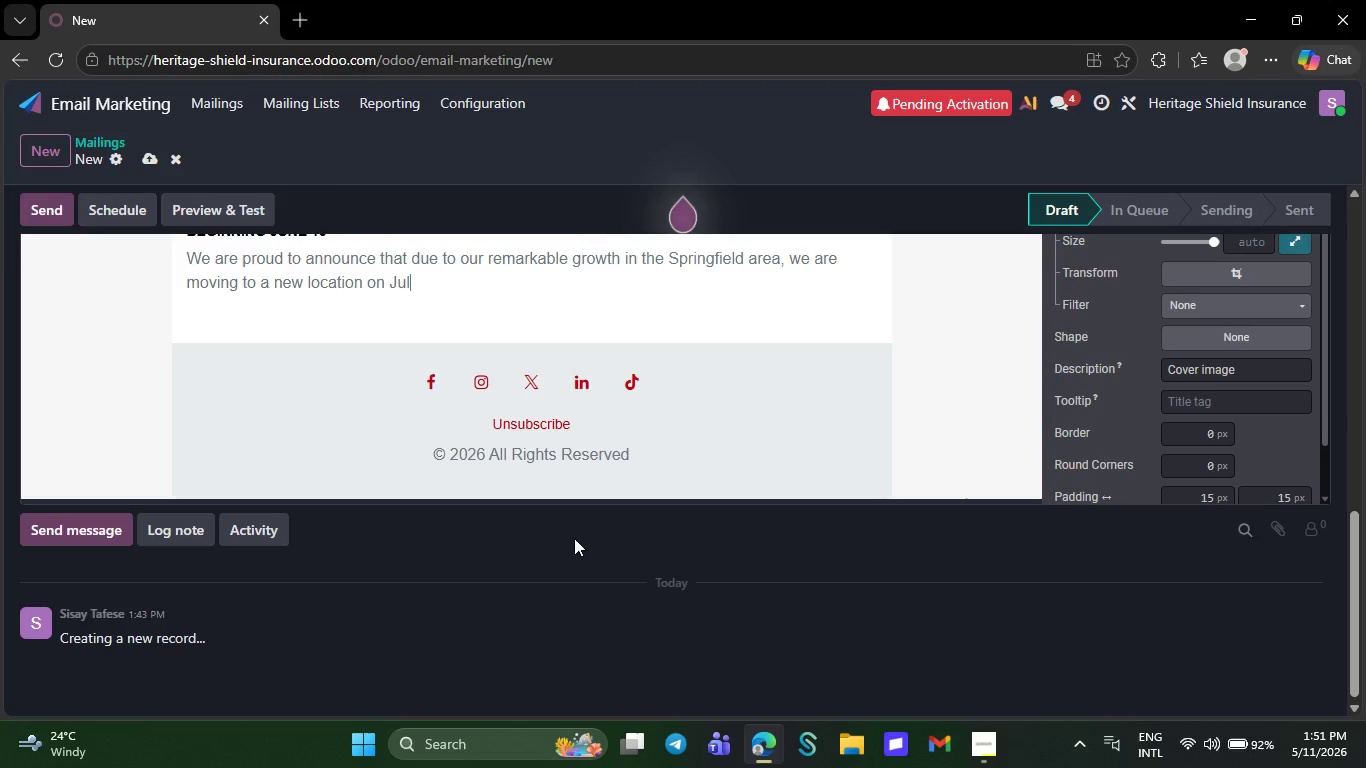 
key(Backspace)
 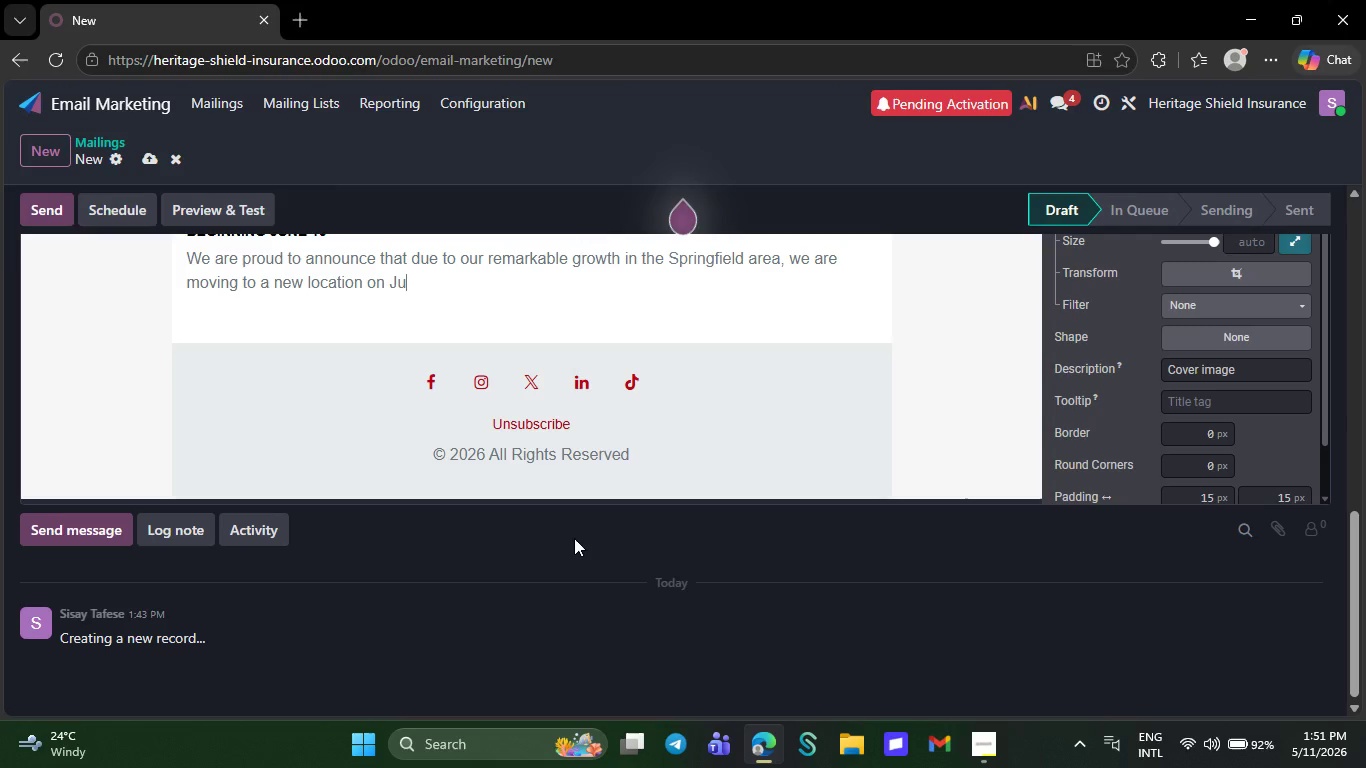 
key(Backspace)
 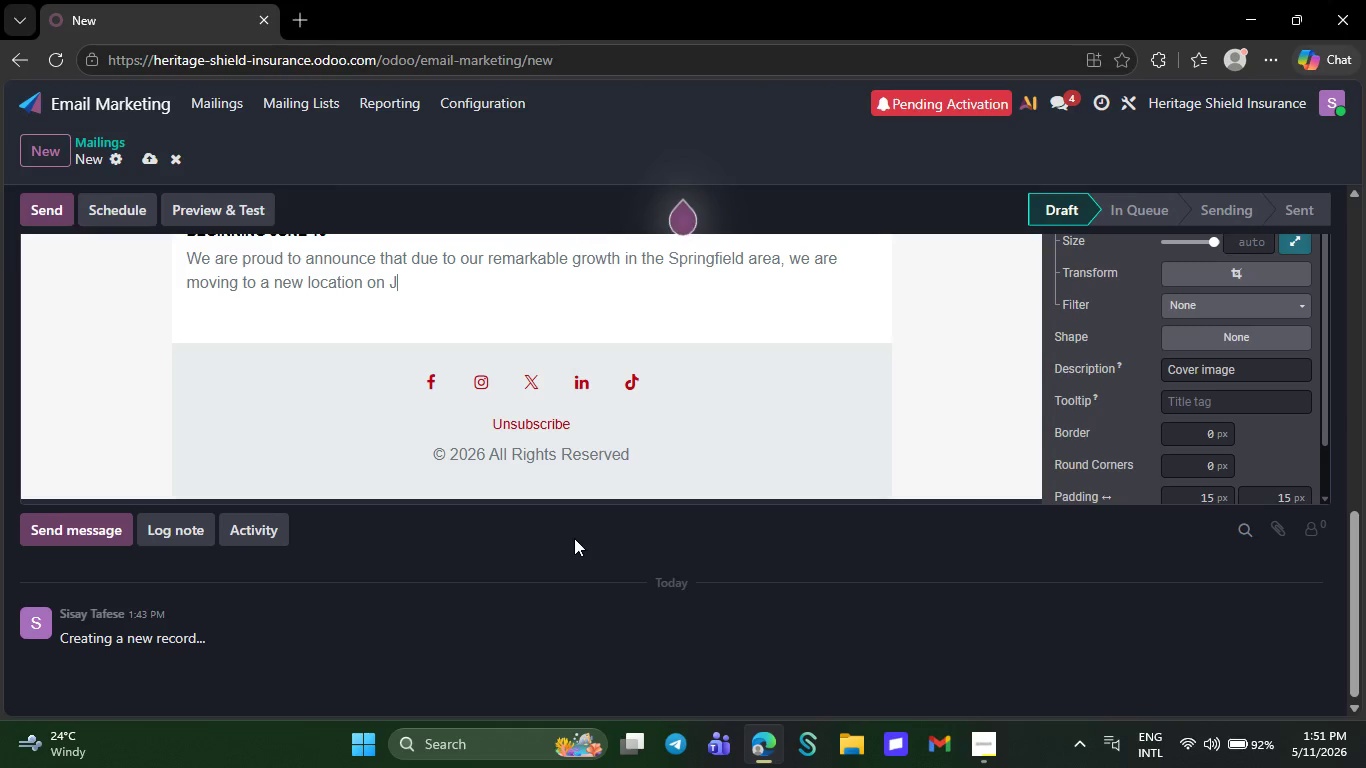 
key(Backspace)
 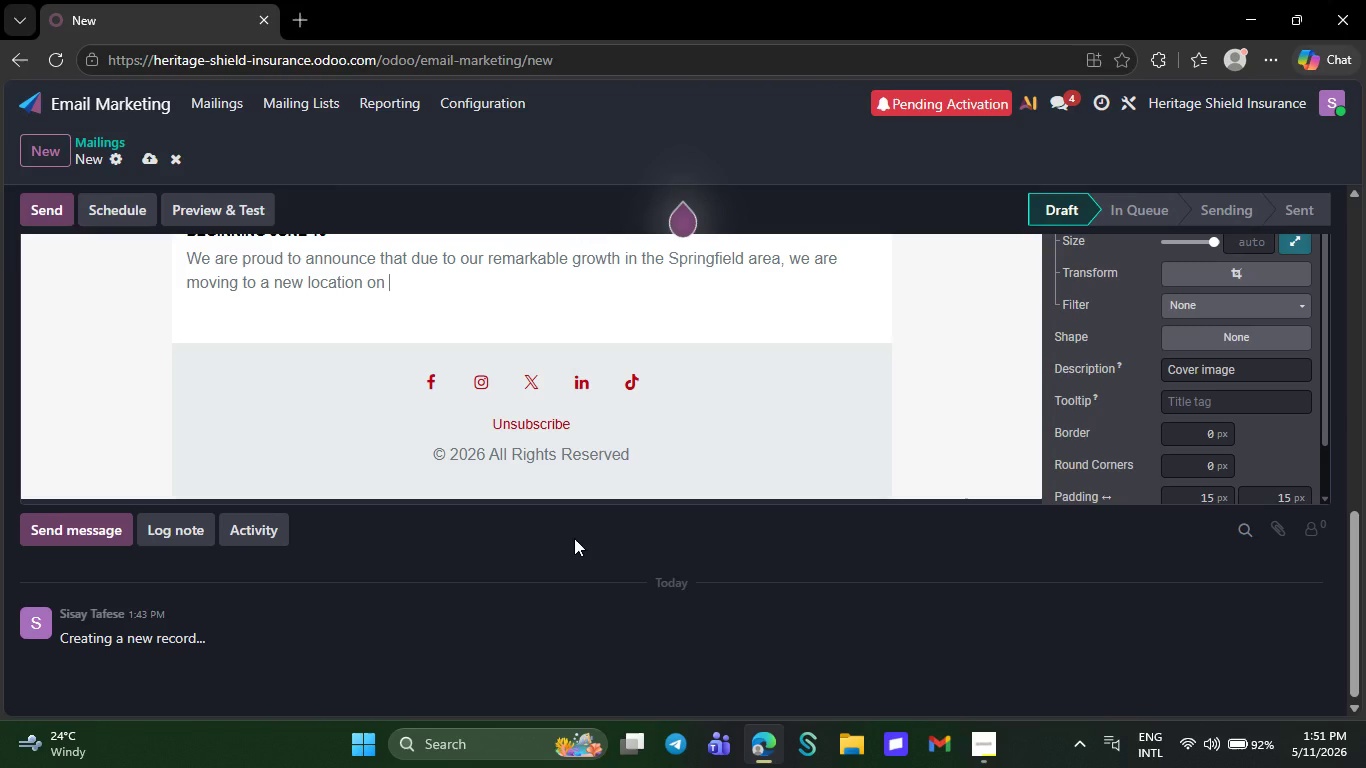 
key(Backspace)
 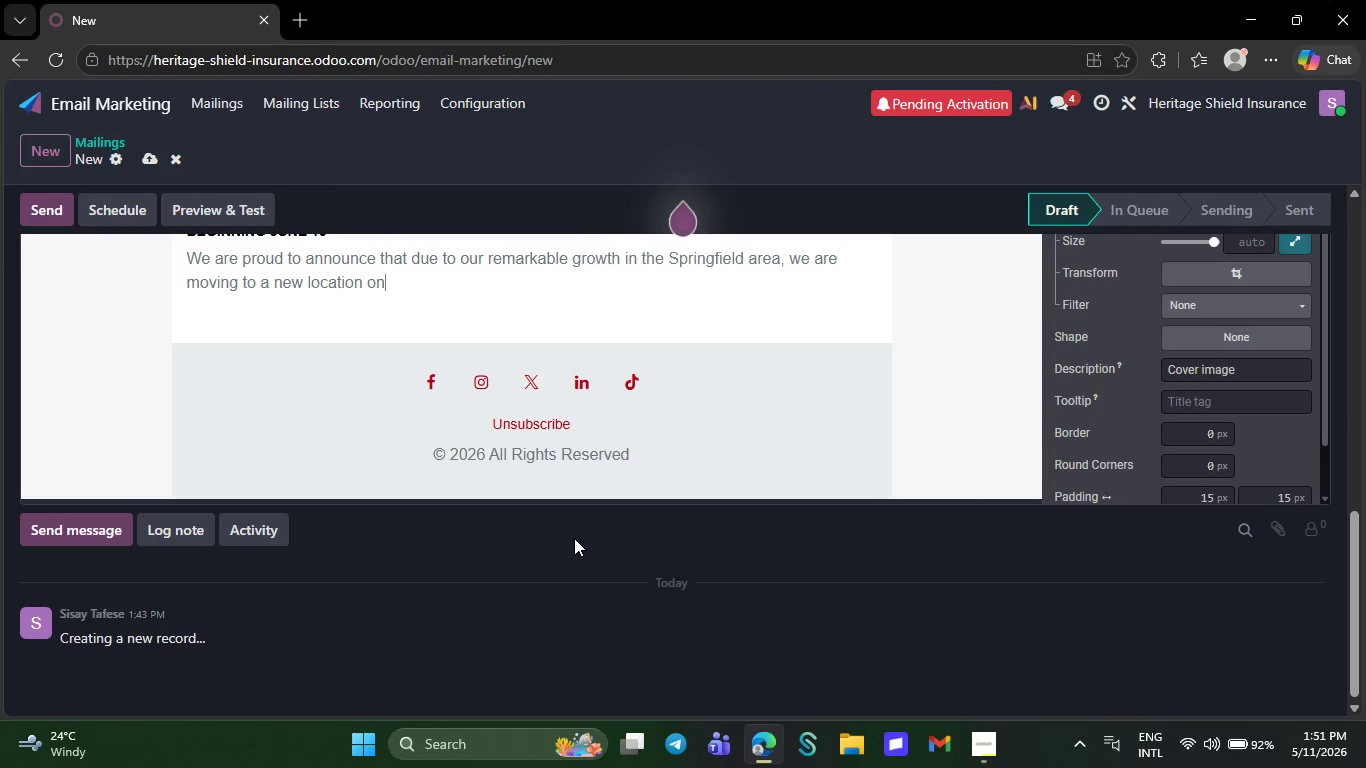 
key(Backspace)
 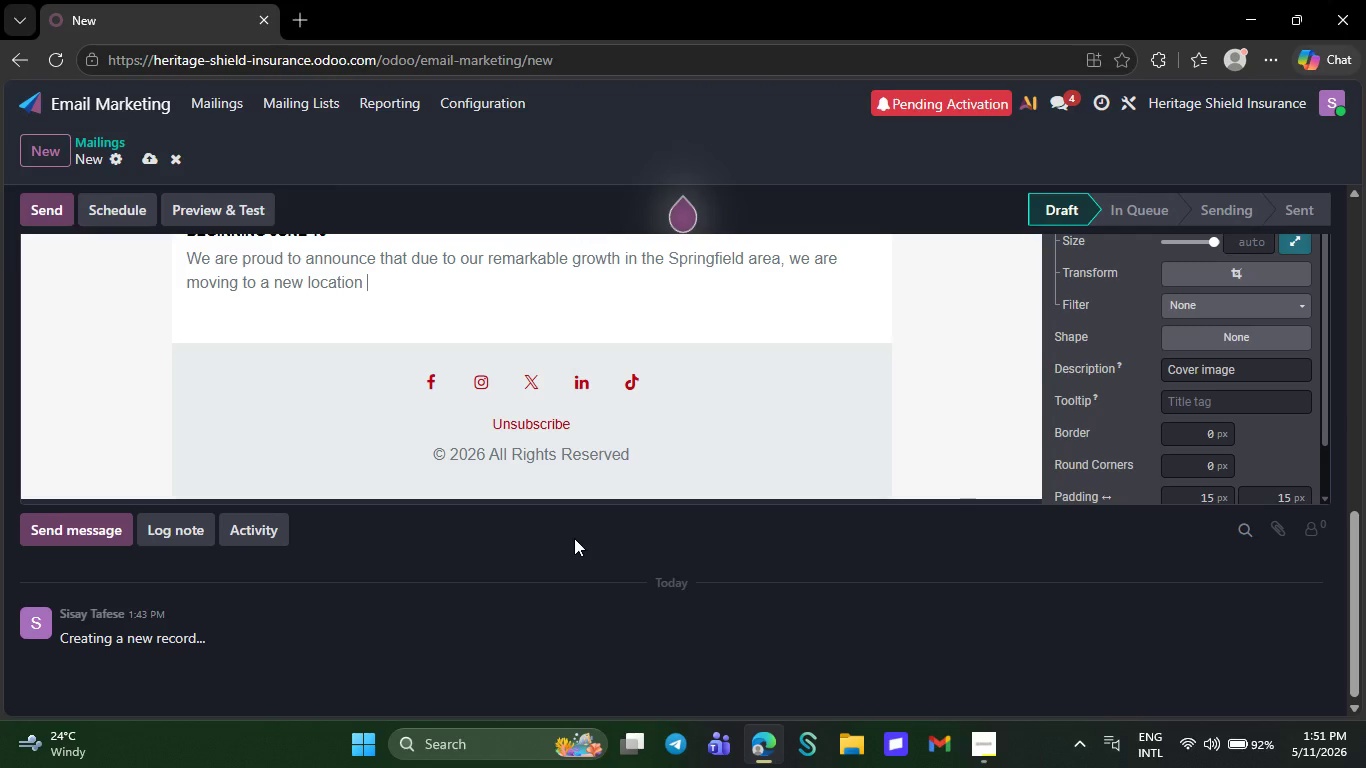 
key(Backspace)
 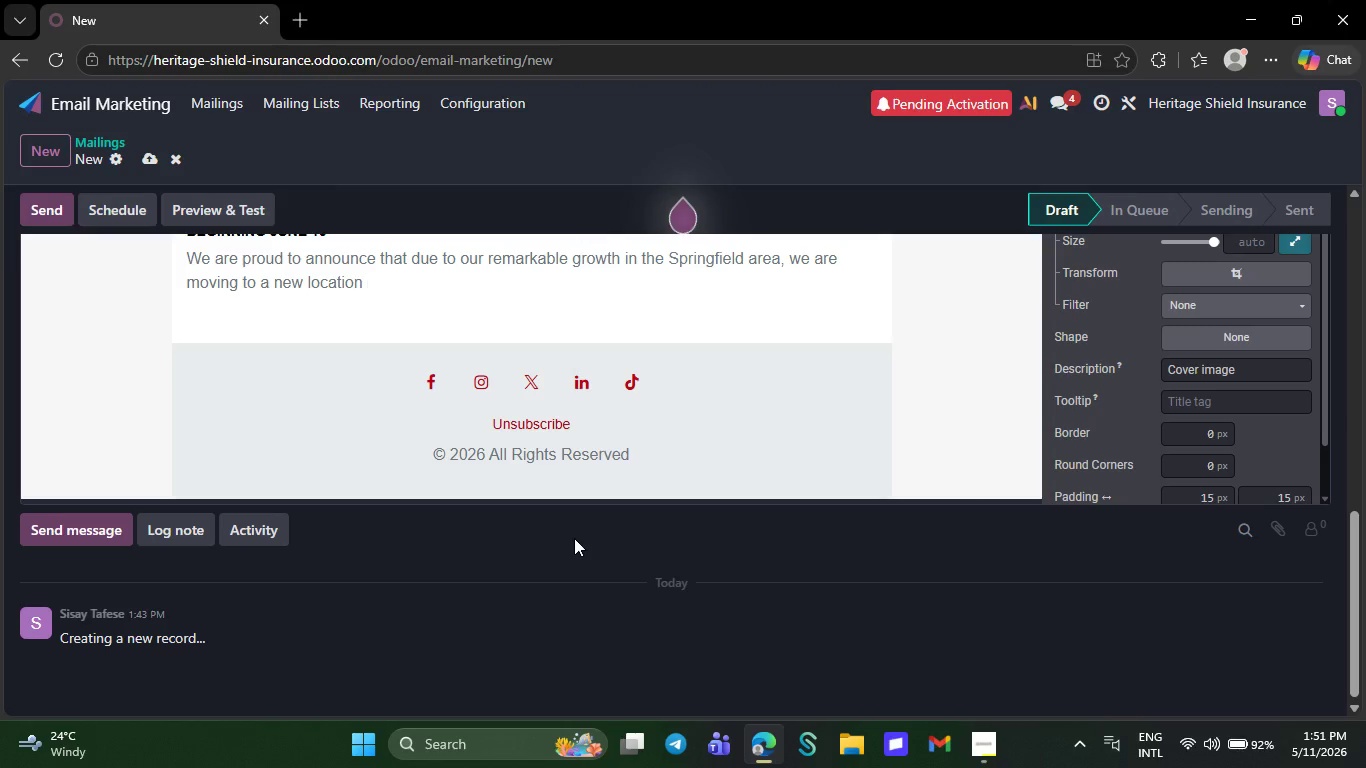 
key(Backspace)
 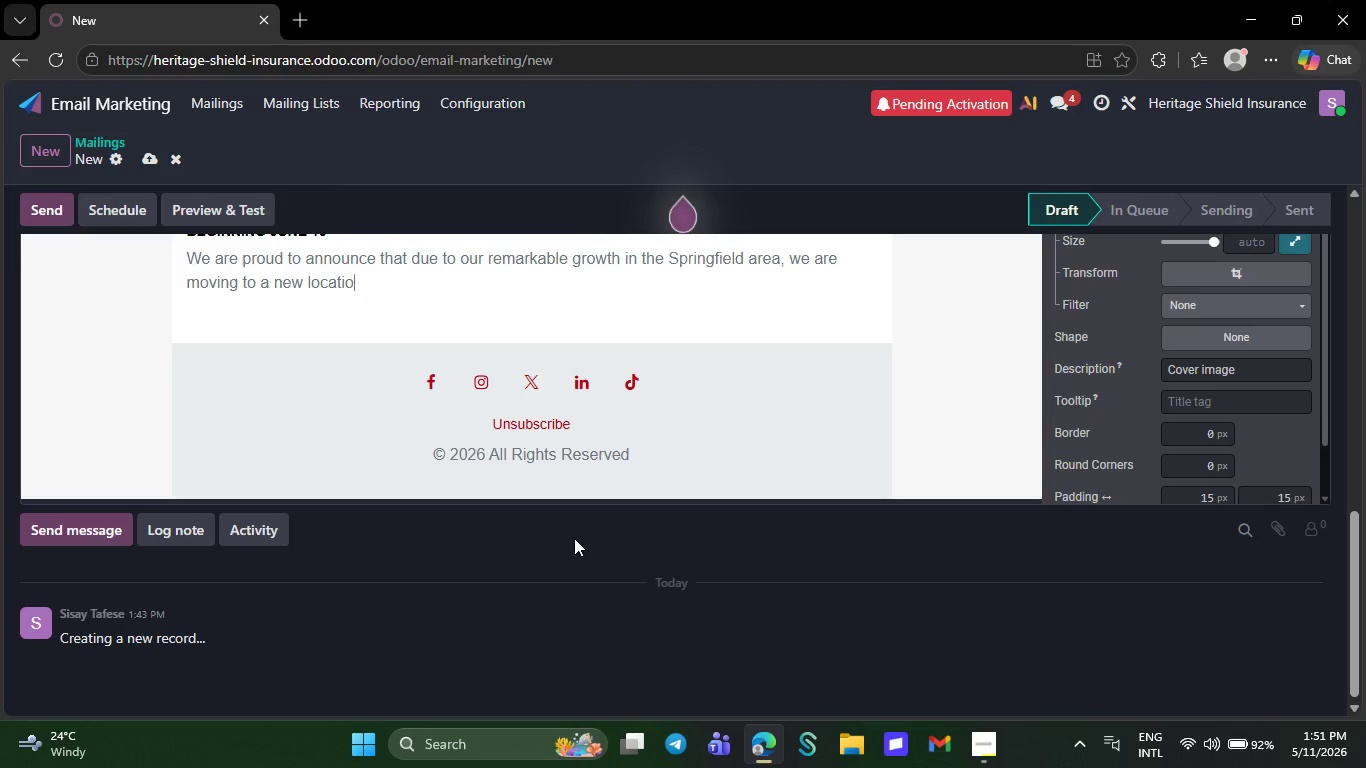 
key(Backspace)
 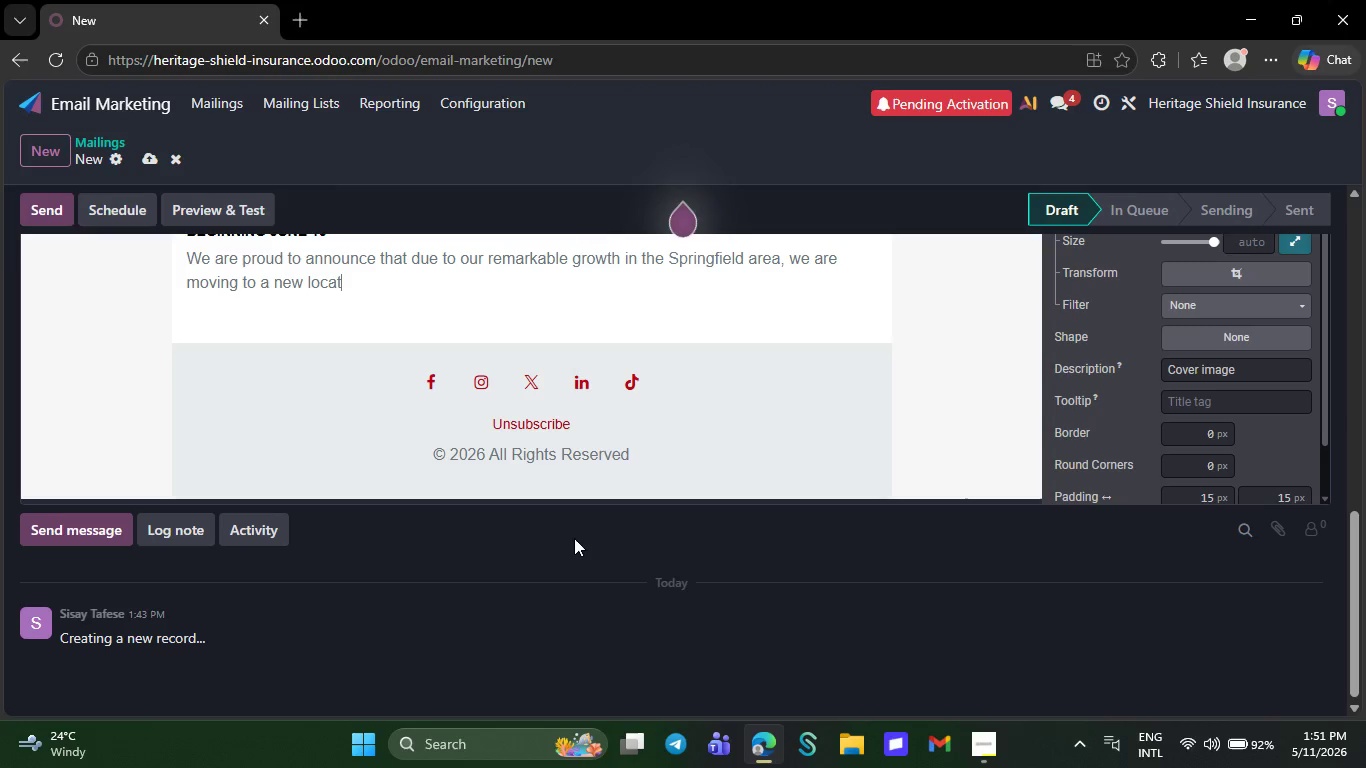 
key(Backspace)
 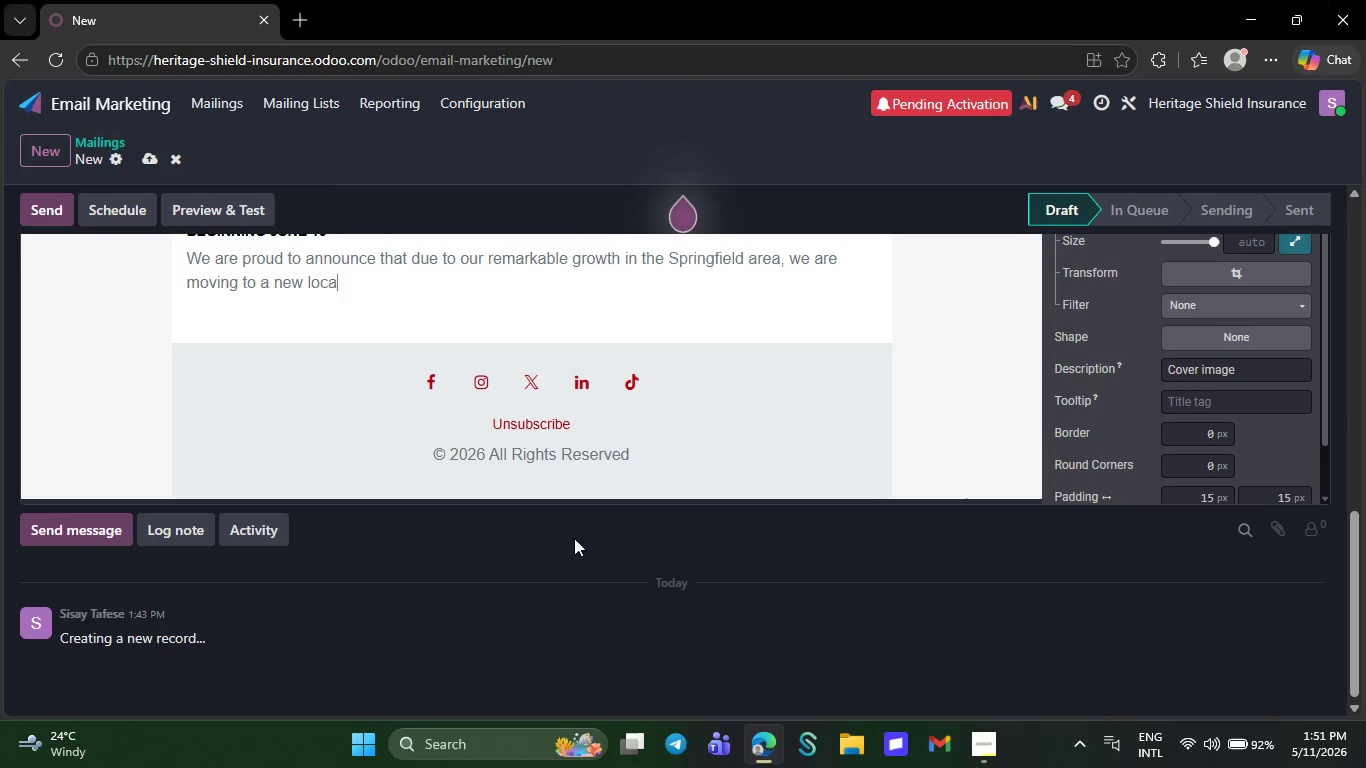 
key(Backspace)
 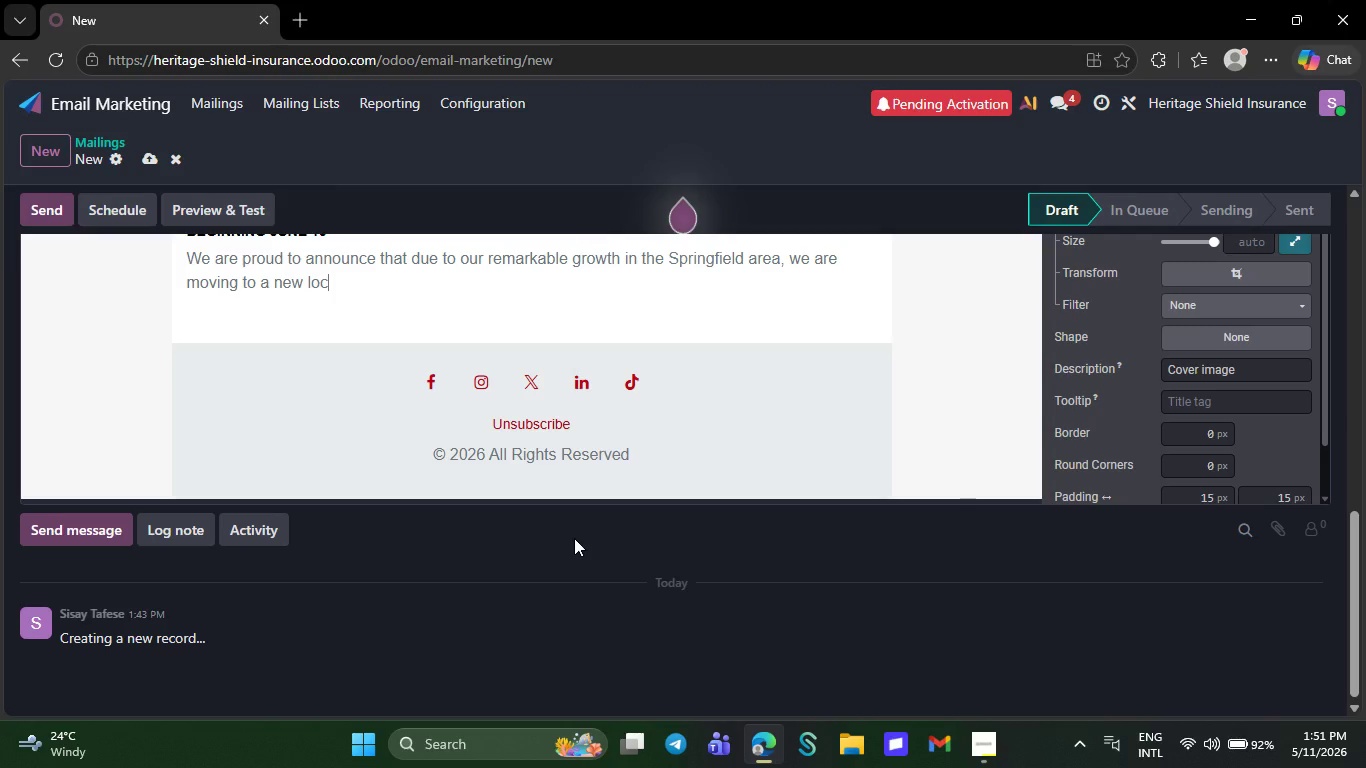 
key(Backspace)
 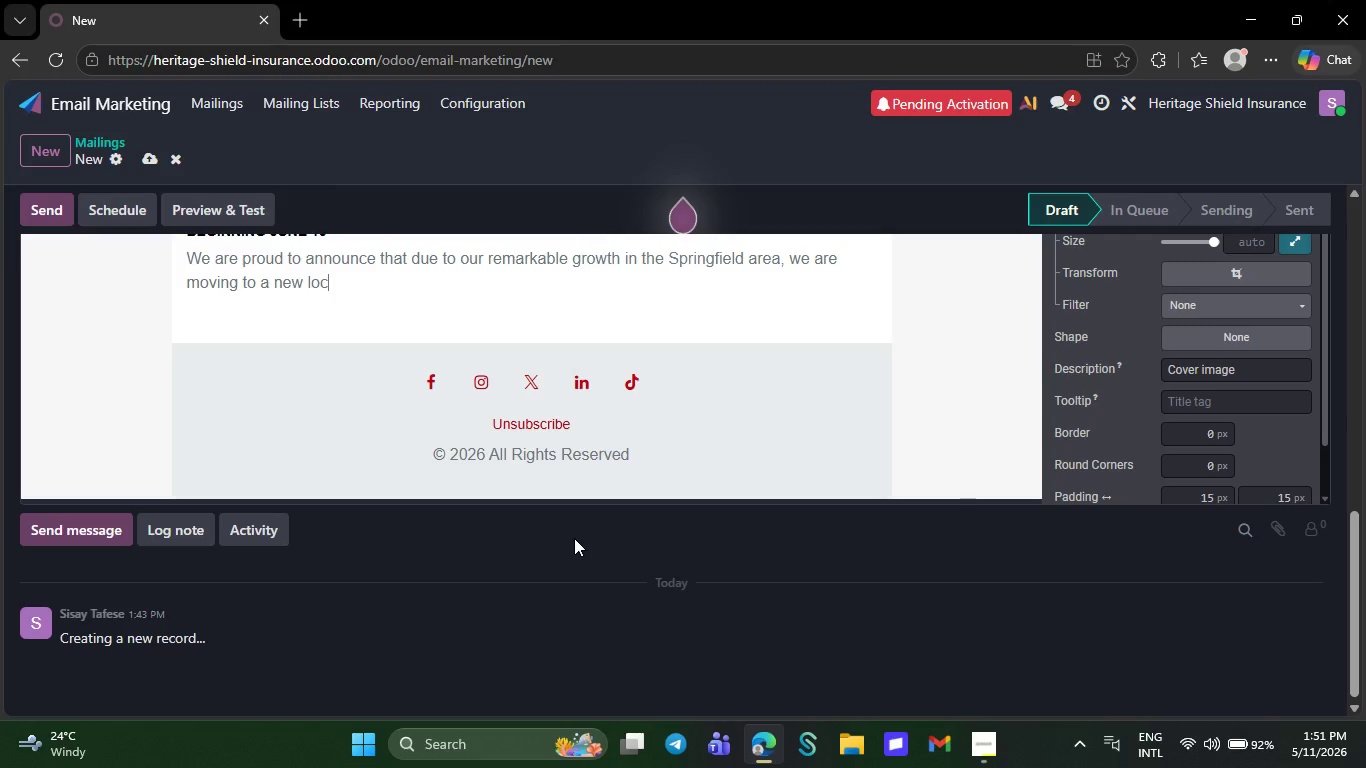 
key(Backspace)
 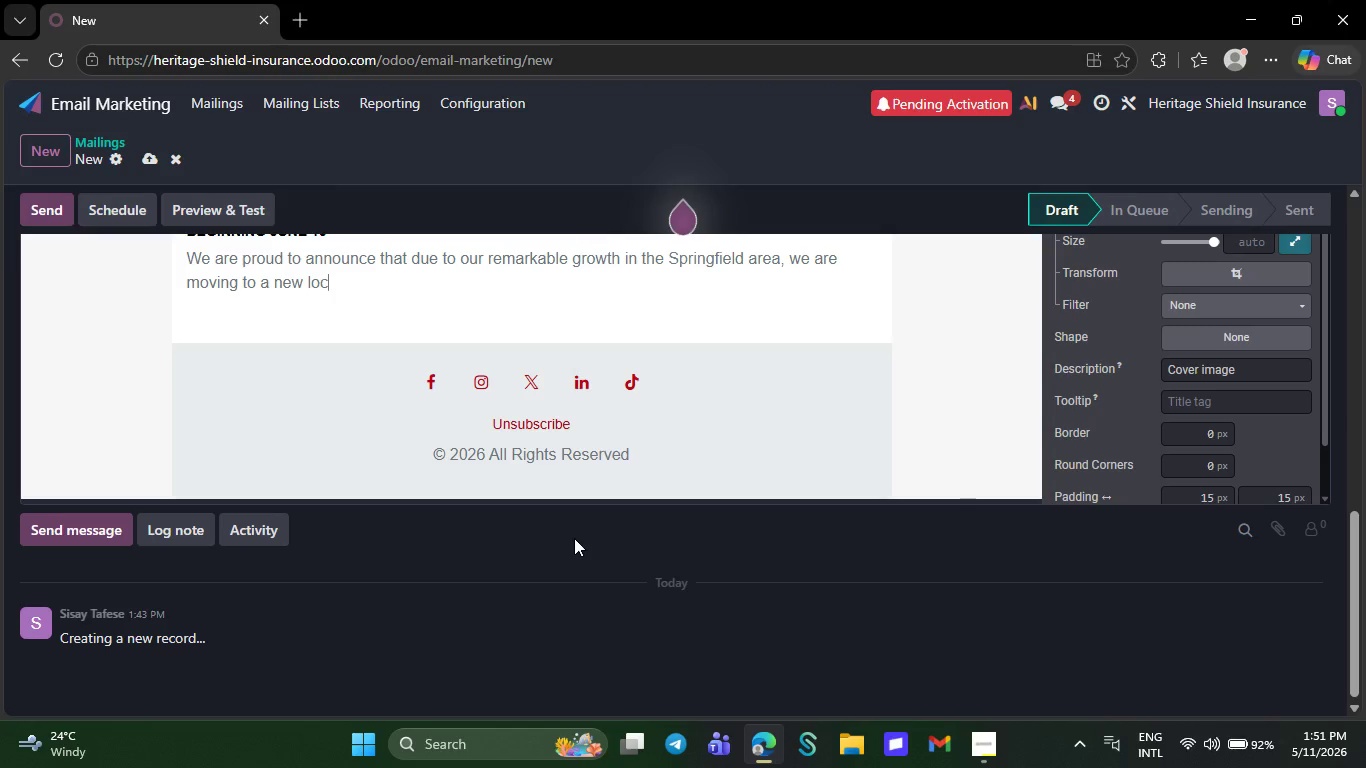 
key(Backspace)
 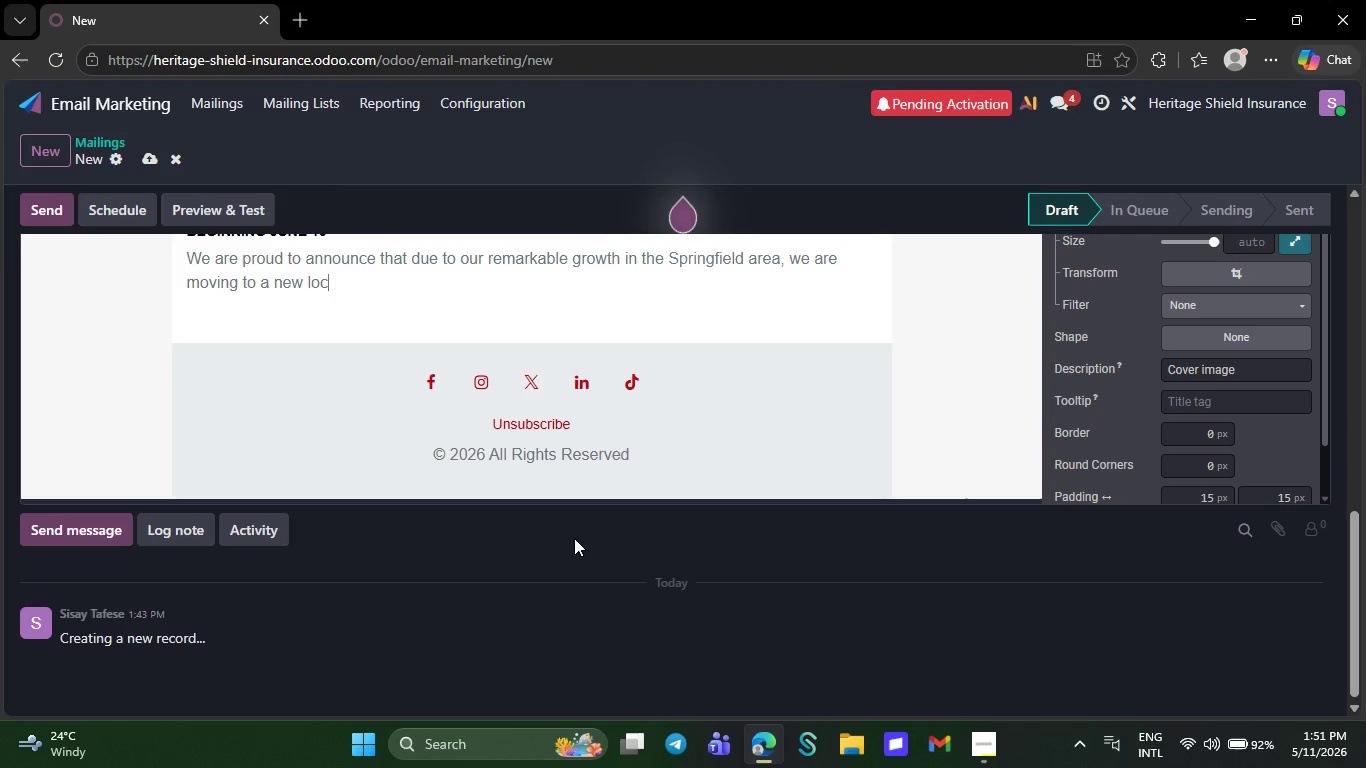 
wait(16.05)
 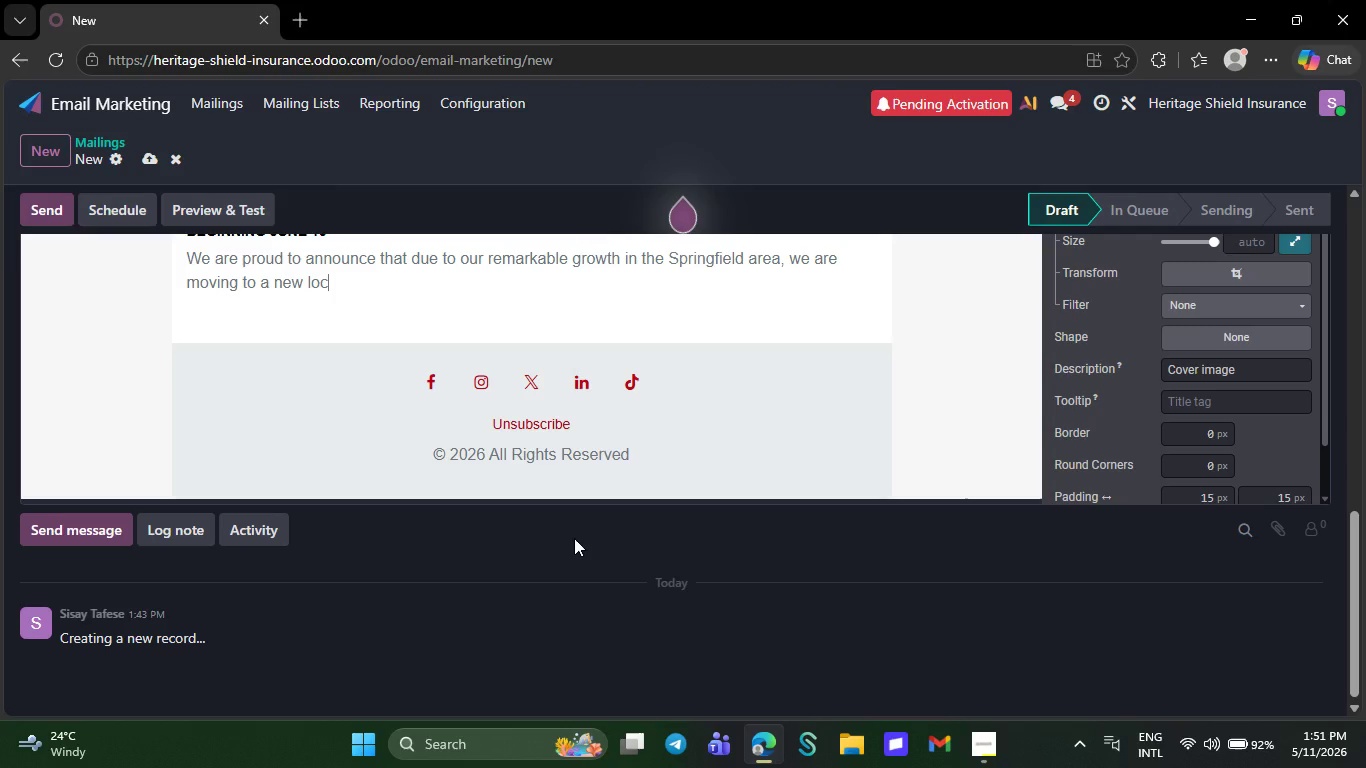 
key(Backspace)
 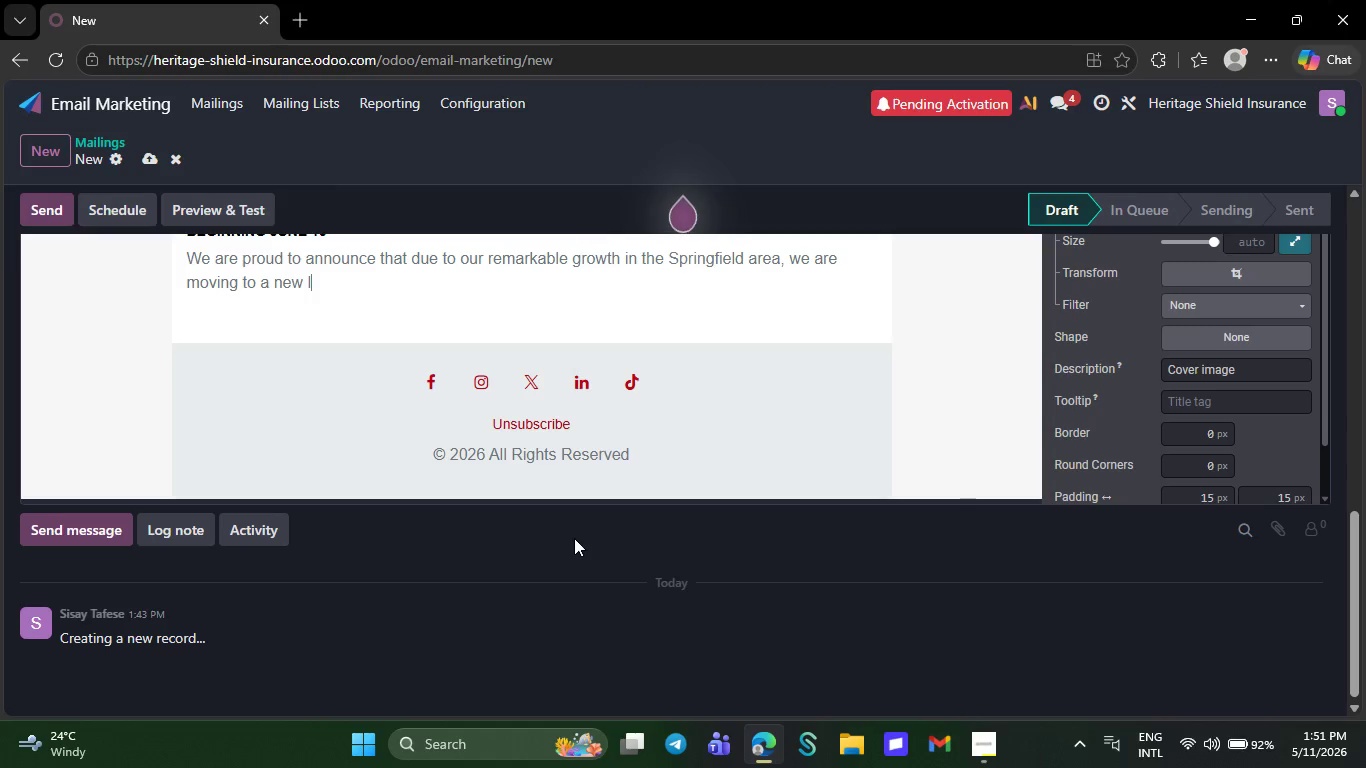 
key(Backspace)
 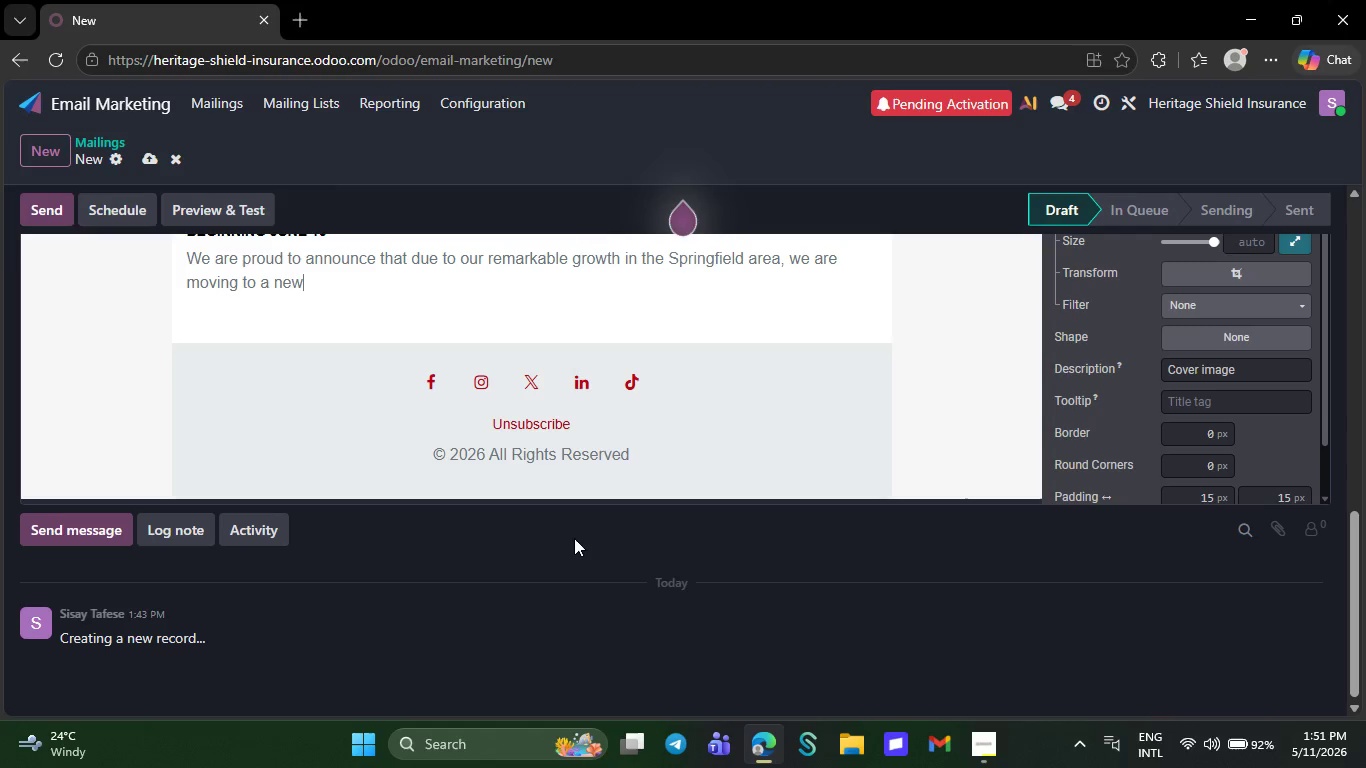 
key(Backspace)
 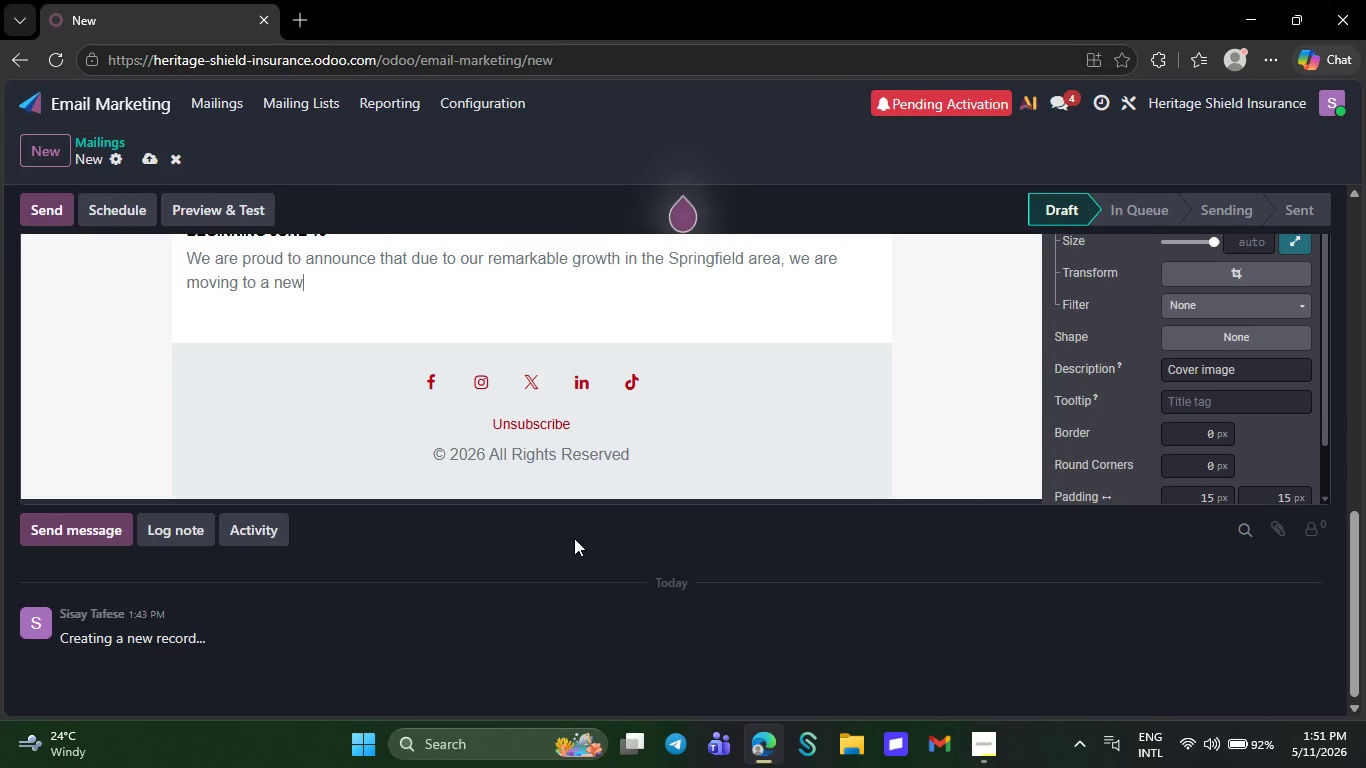 
key(Backspace)
 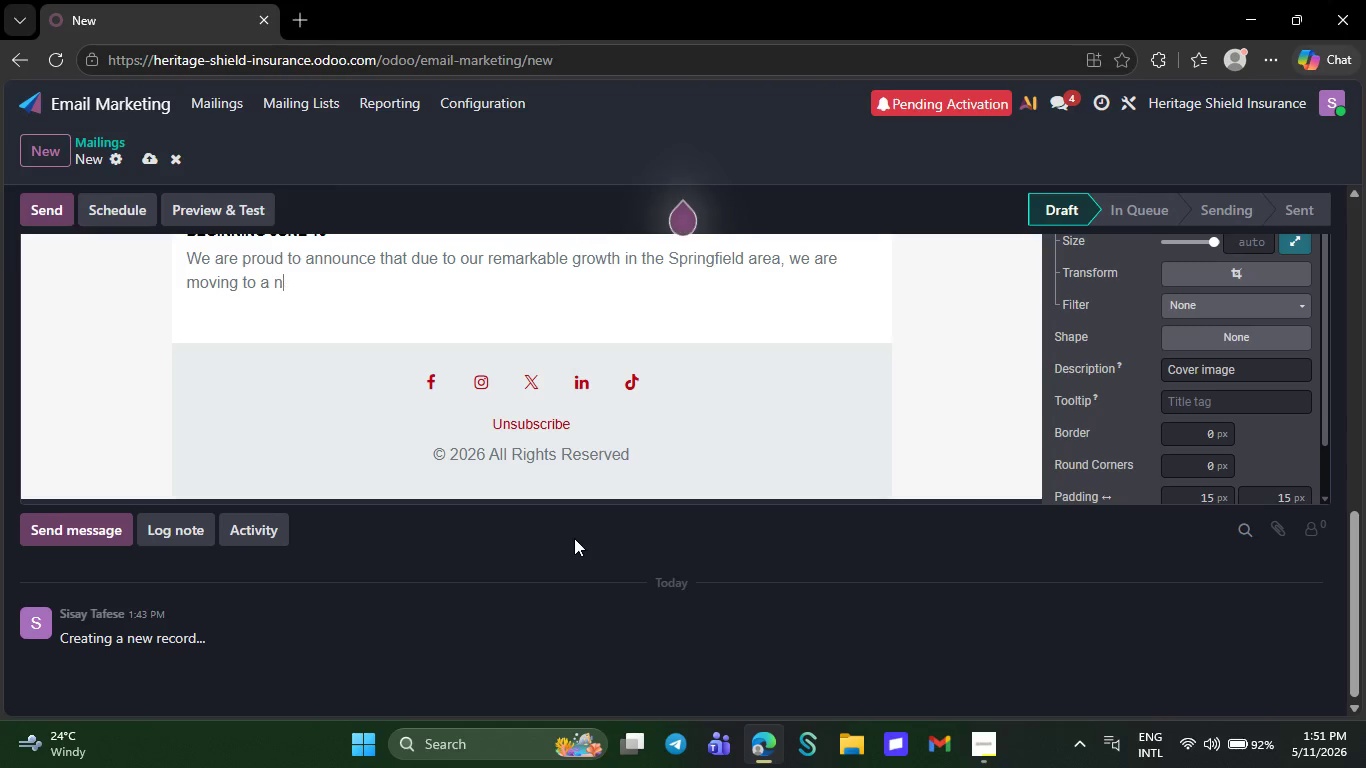 
key(Backspace)
 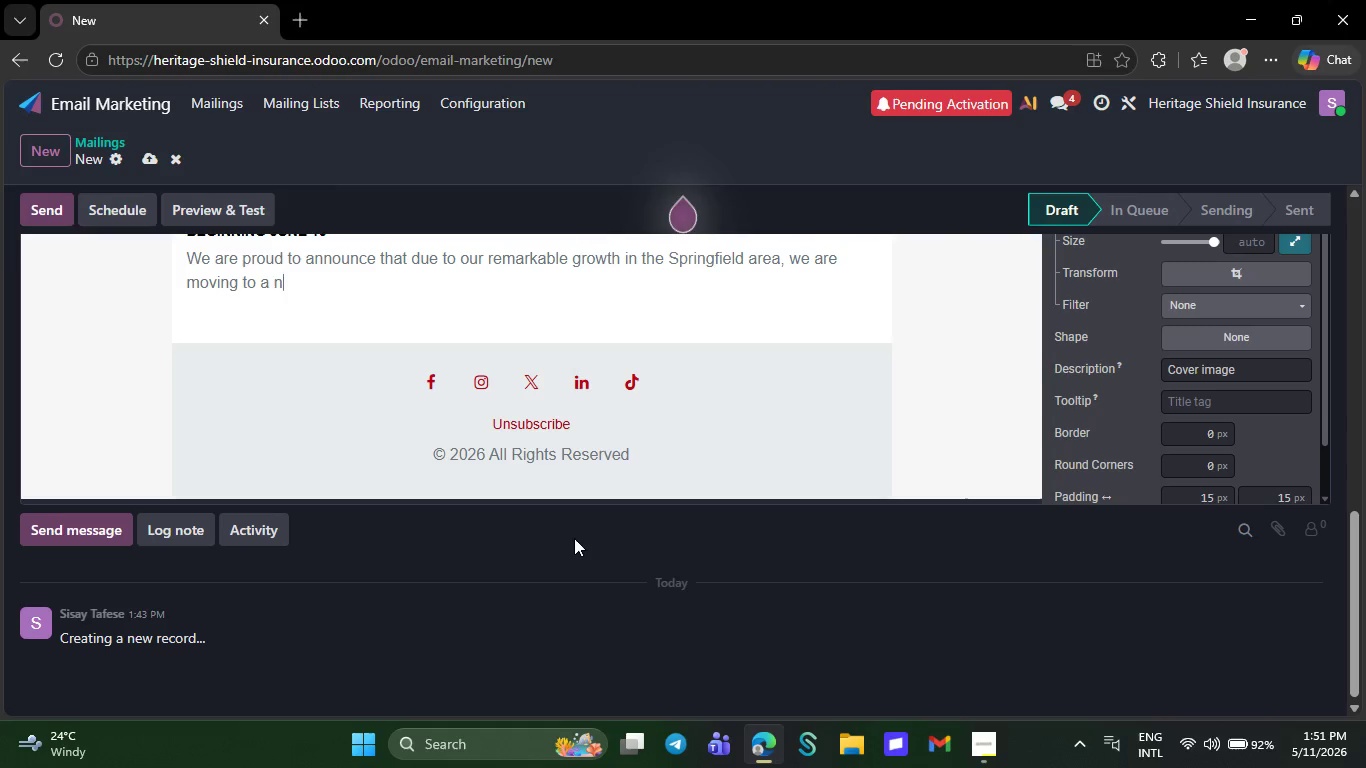 
key(Backspace)
 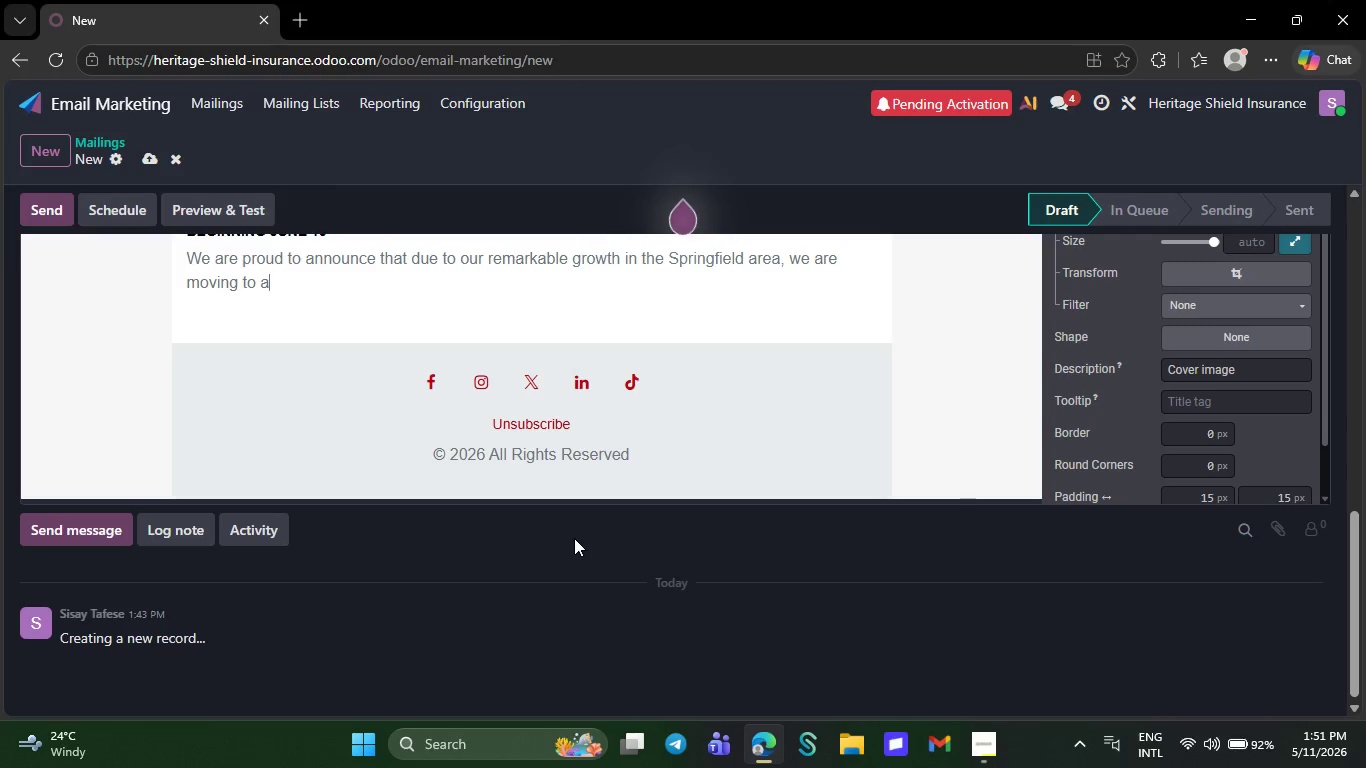 
key(Backspace)
 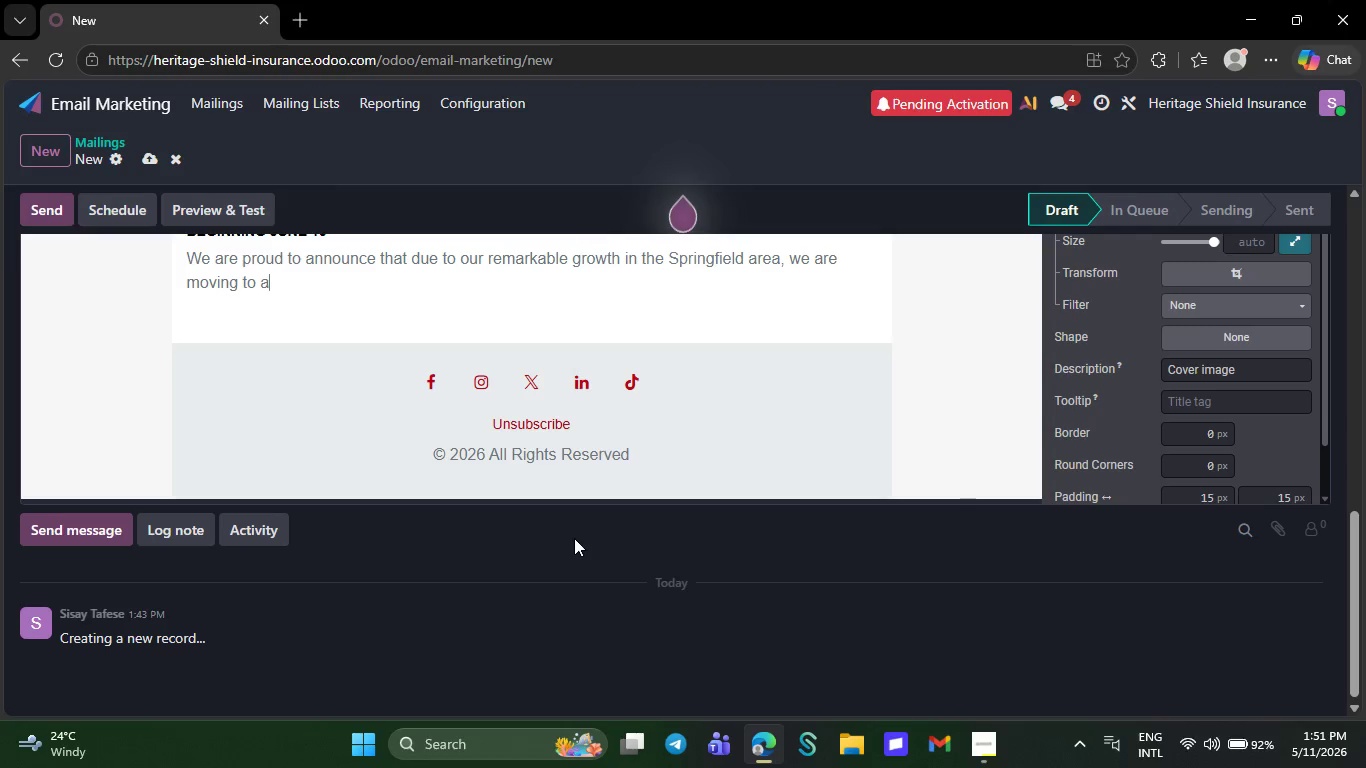 
key(Backspace)
 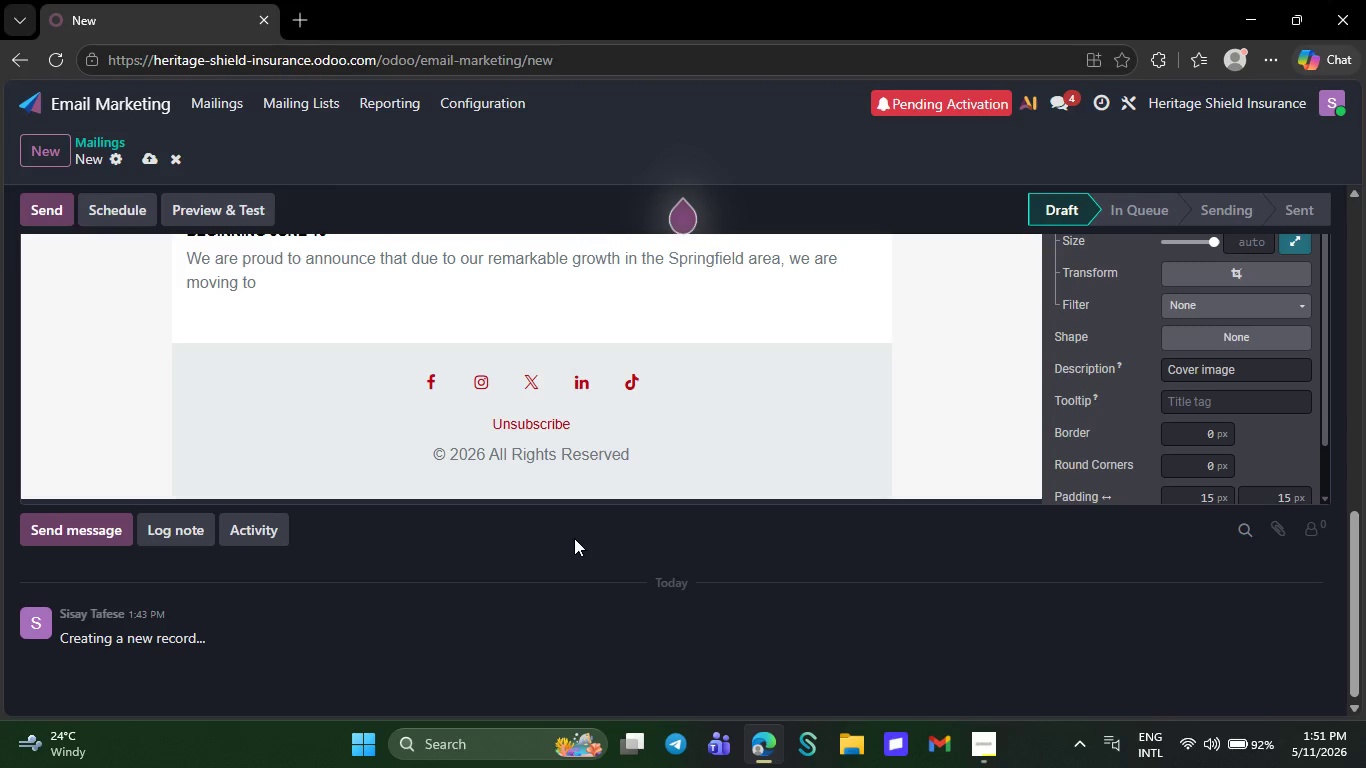 
key(Backspace)
 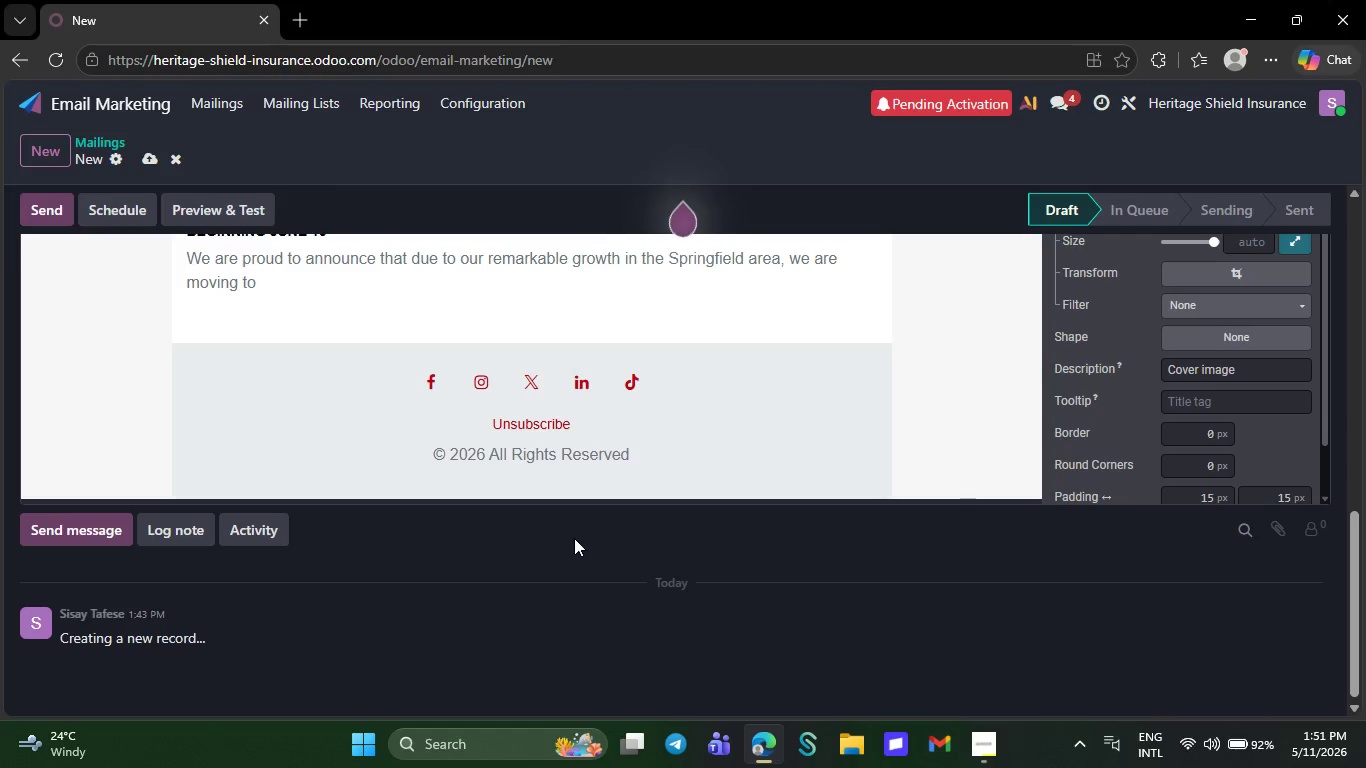 
key(Backspace)
 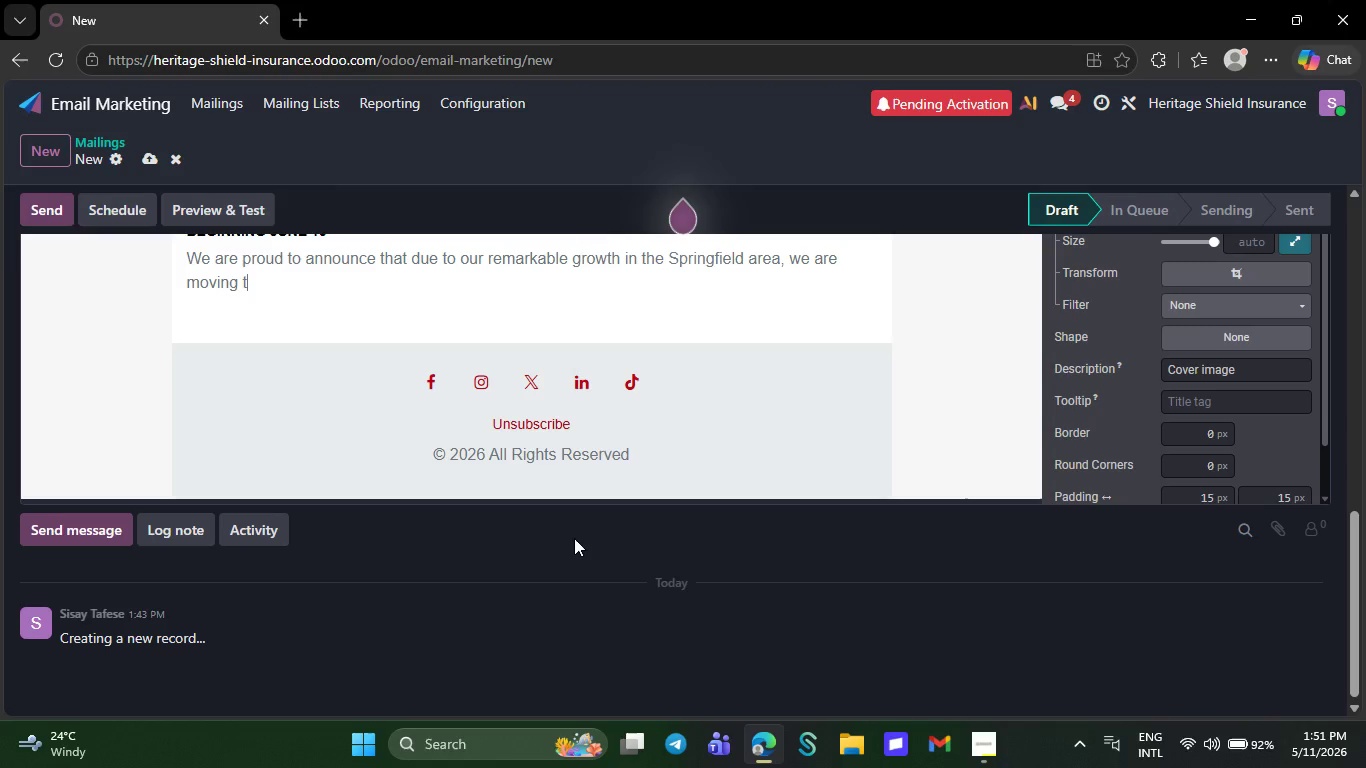 
key(Backspace)
 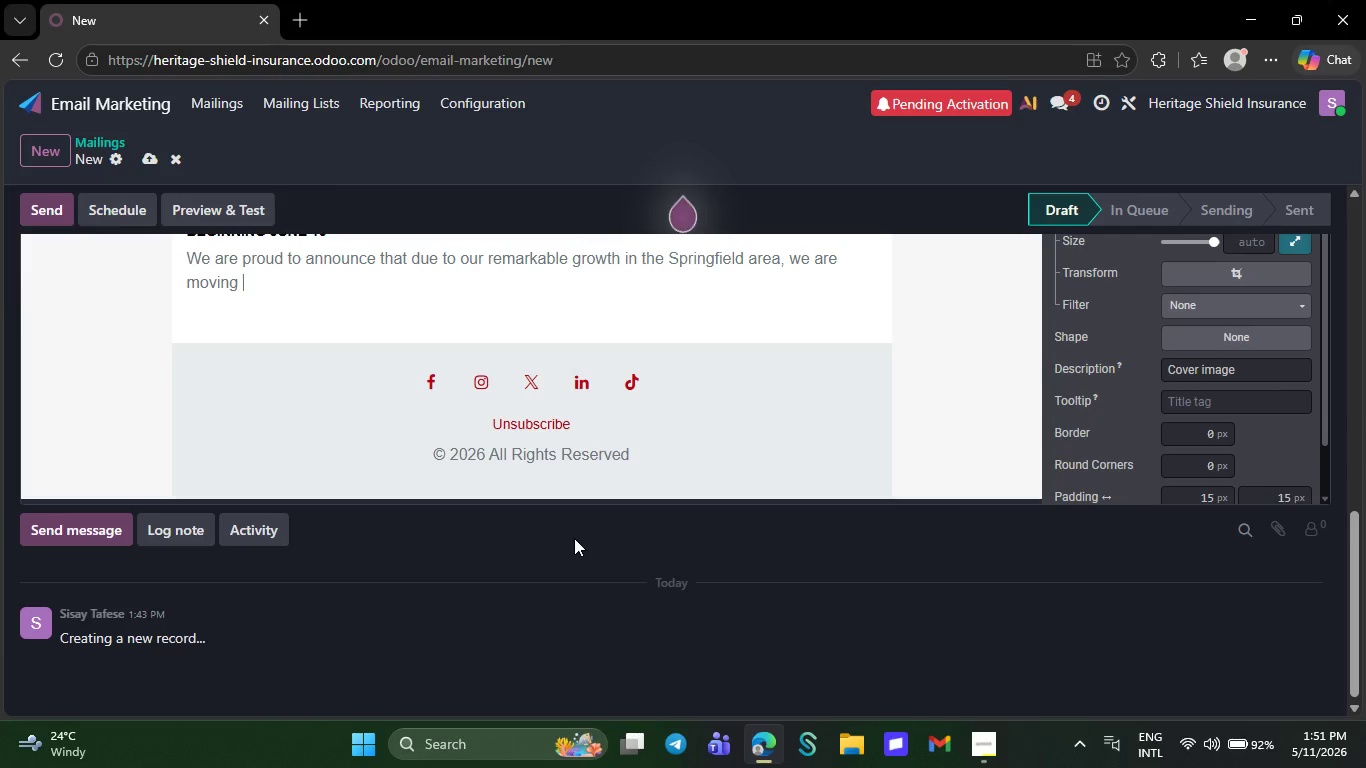 
key(Backspace)
 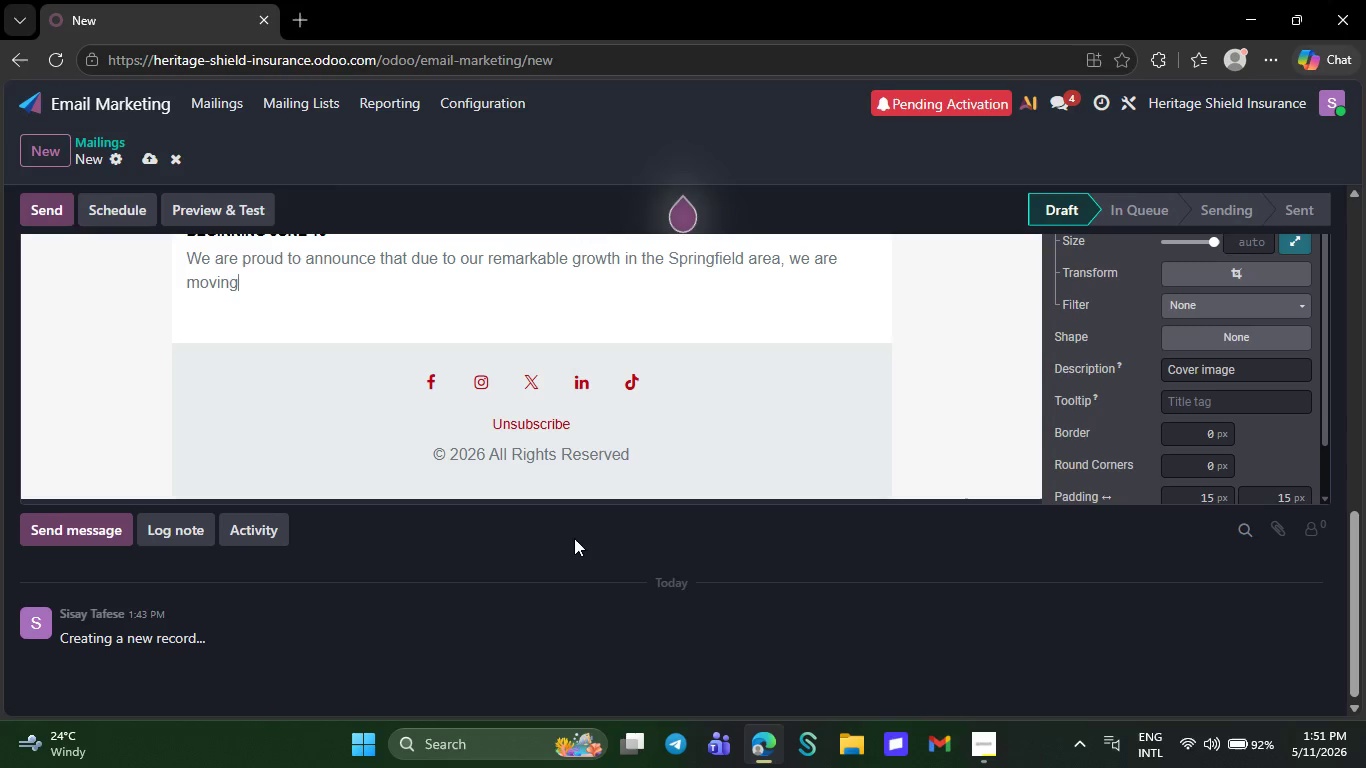 
key(Backspace)
 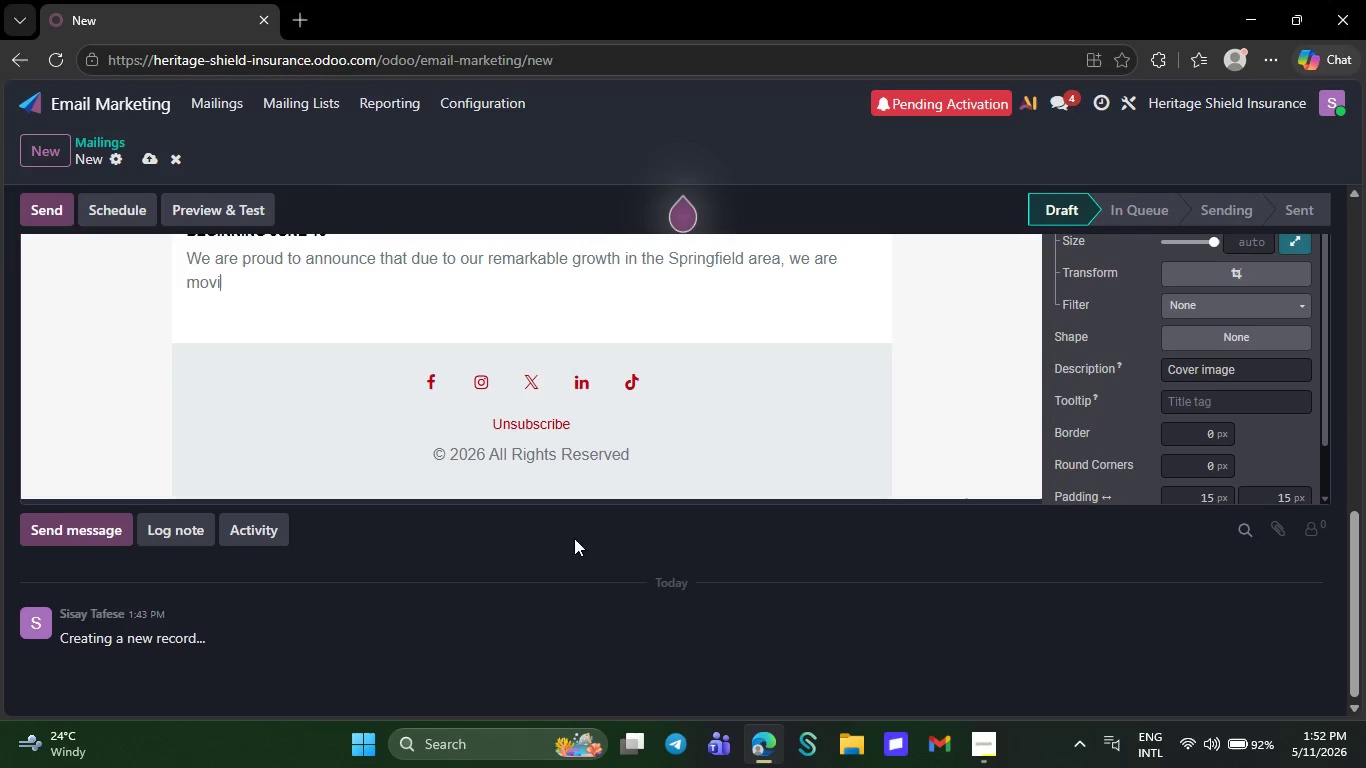 
key(Backspace)
 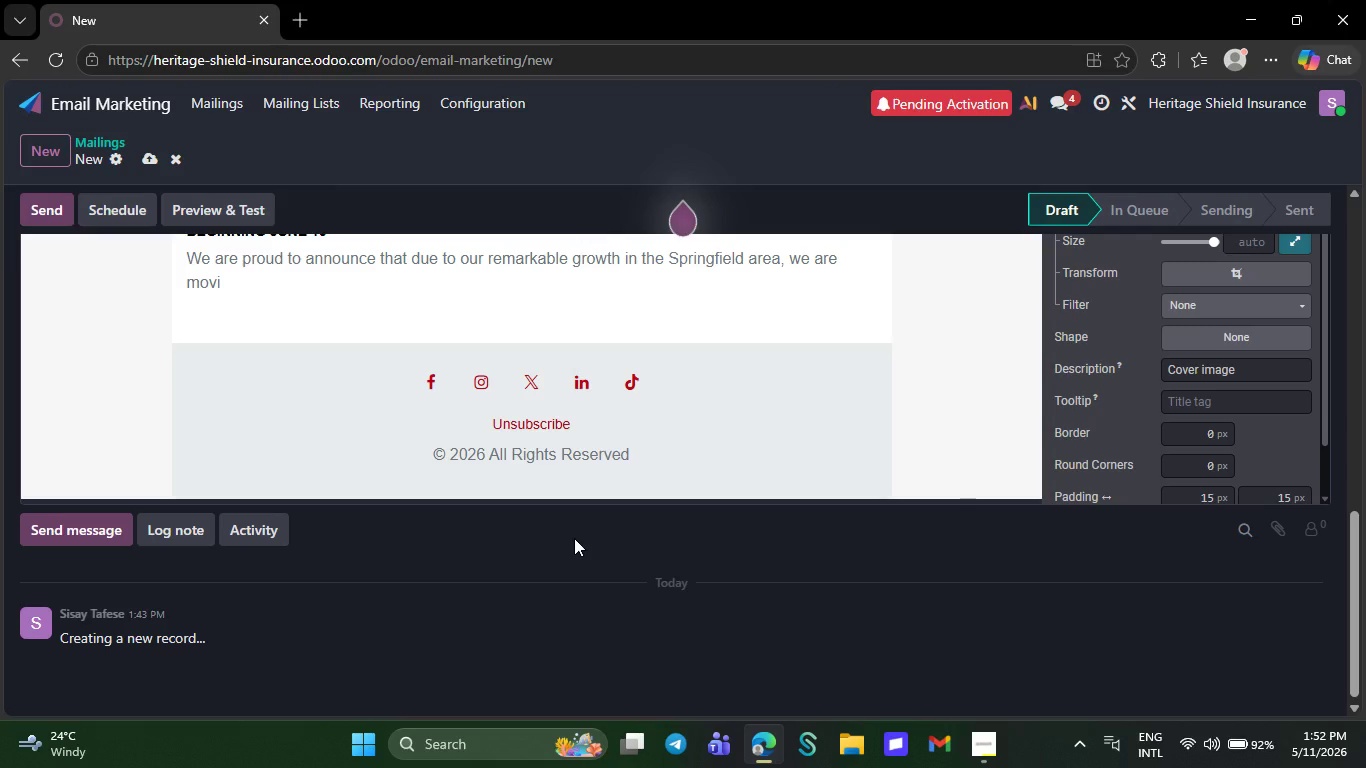 
key(Backspace)
 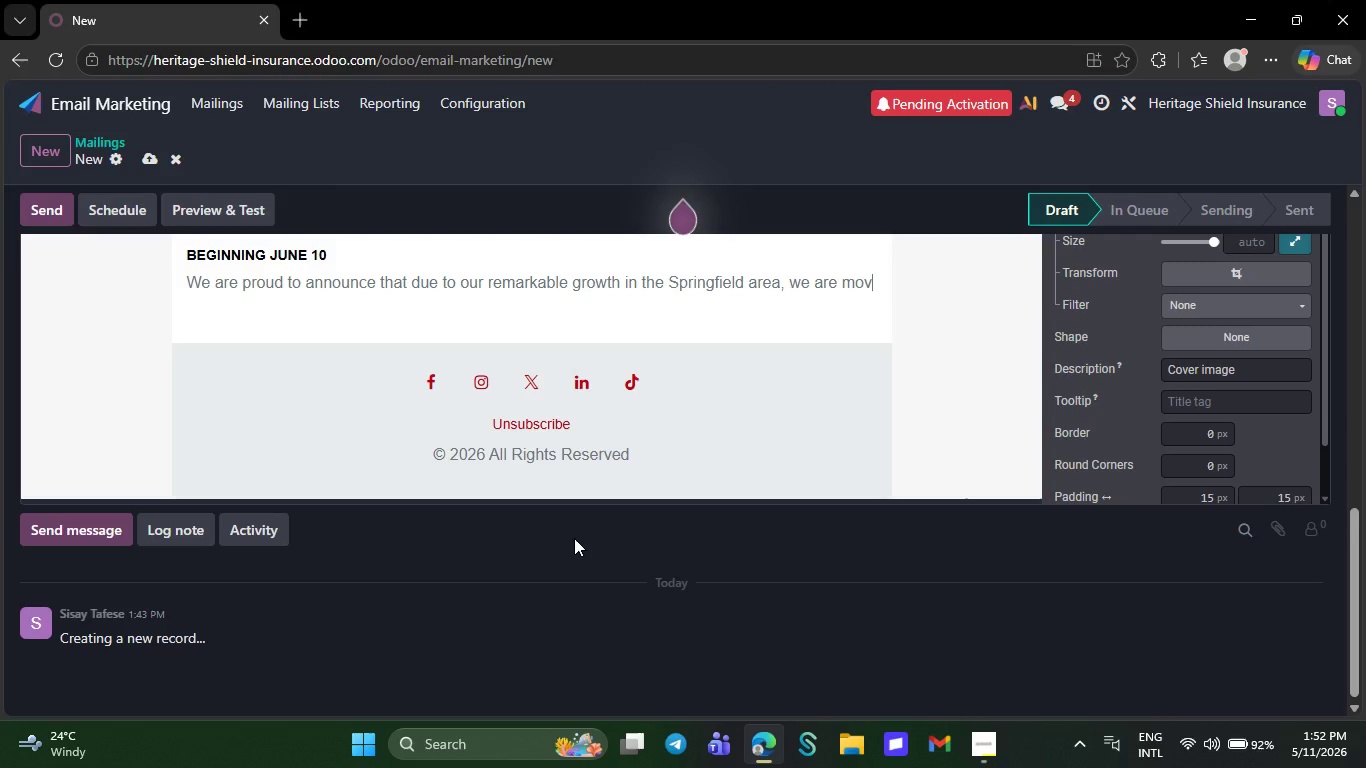 
key(Backspace)
 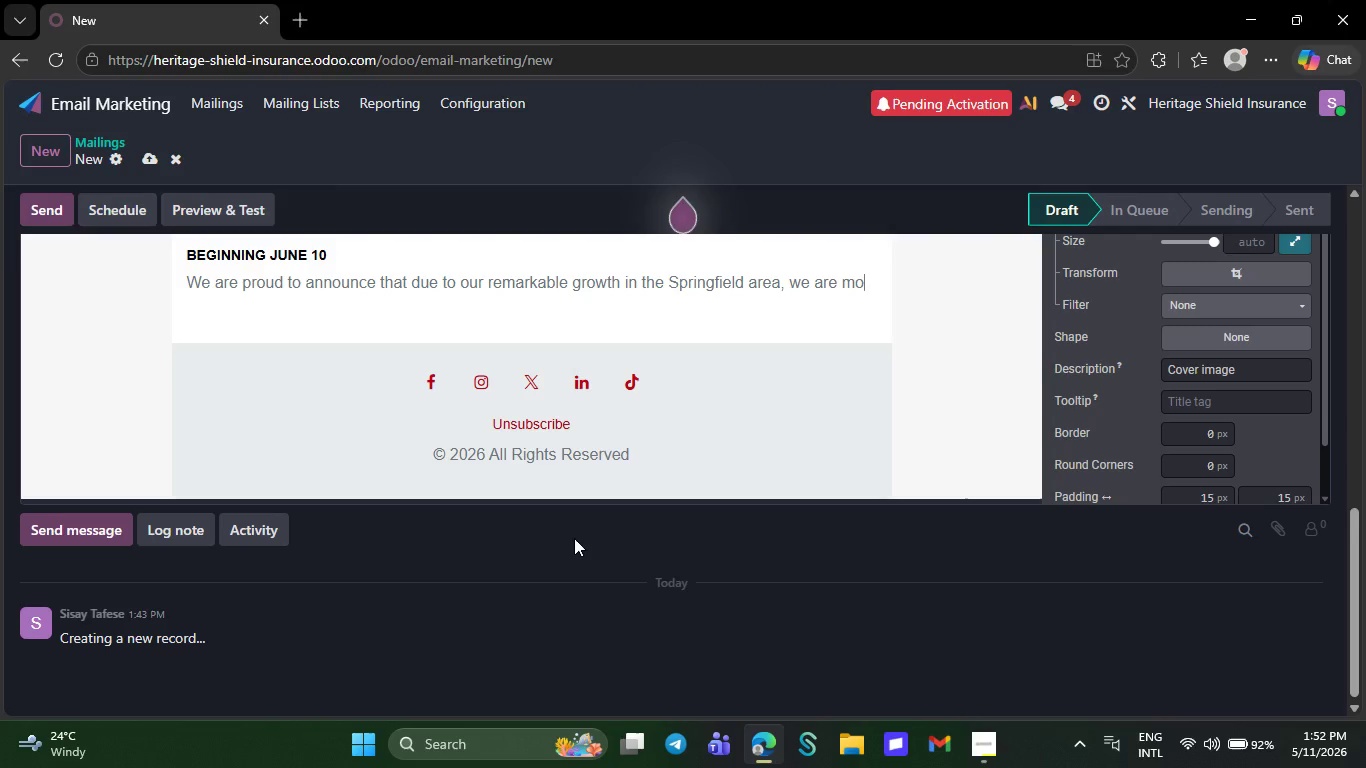 
key(Backspace)
 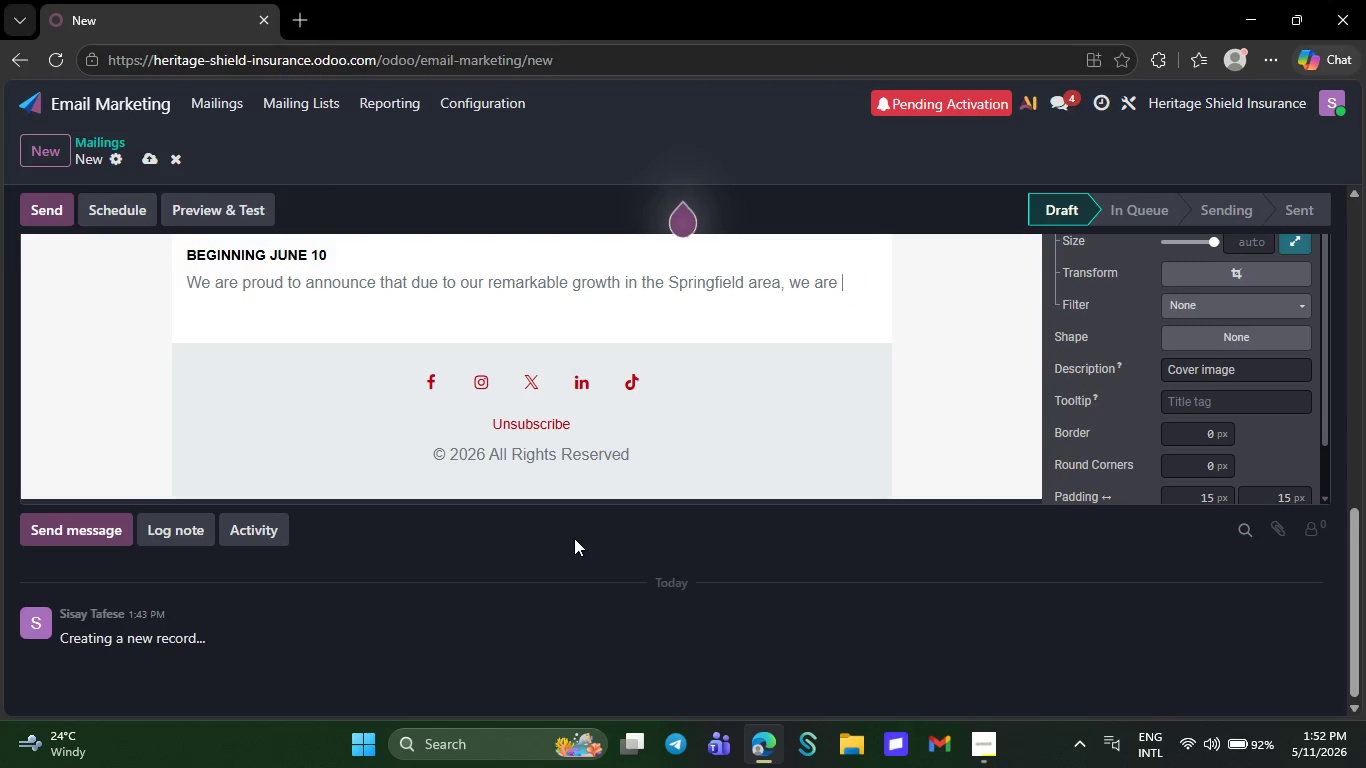 
key(Backspace)
 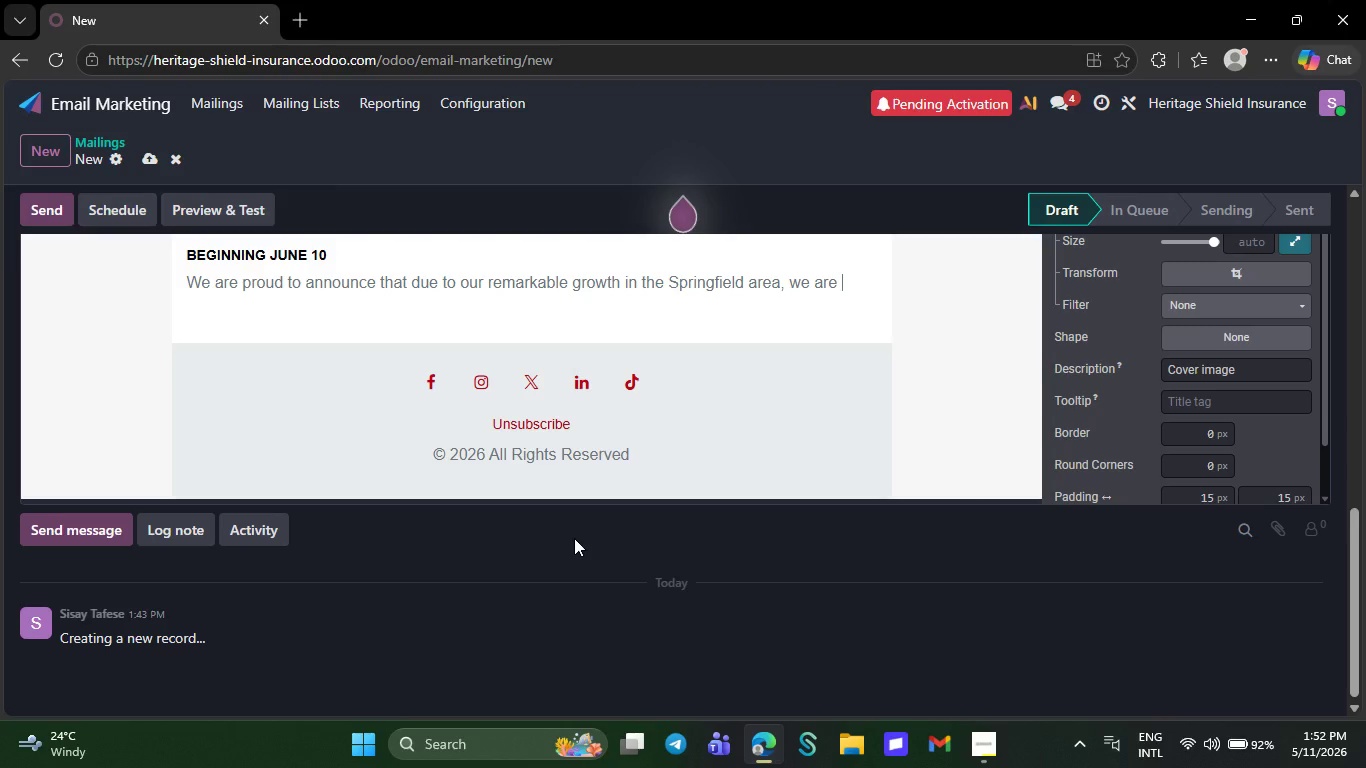 
key(Backspace)
 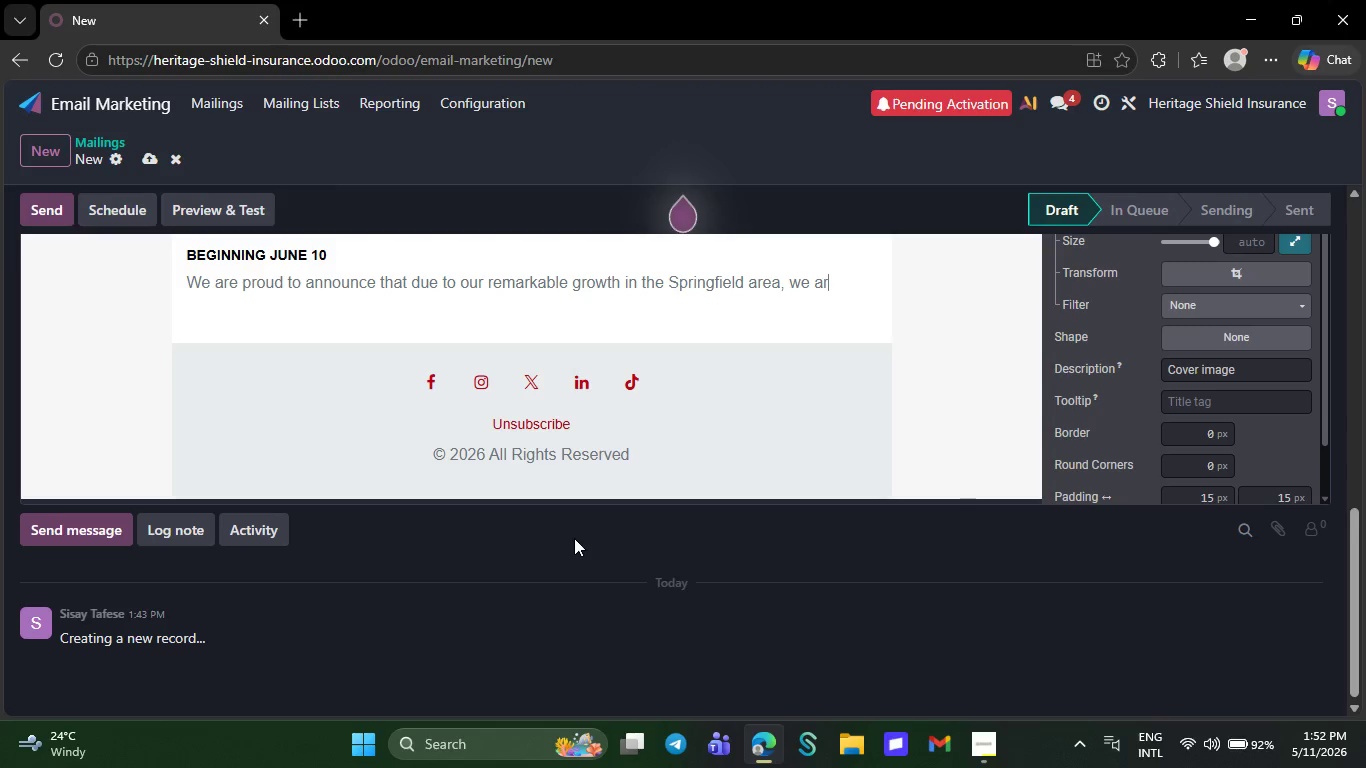 
key(Backspace)
 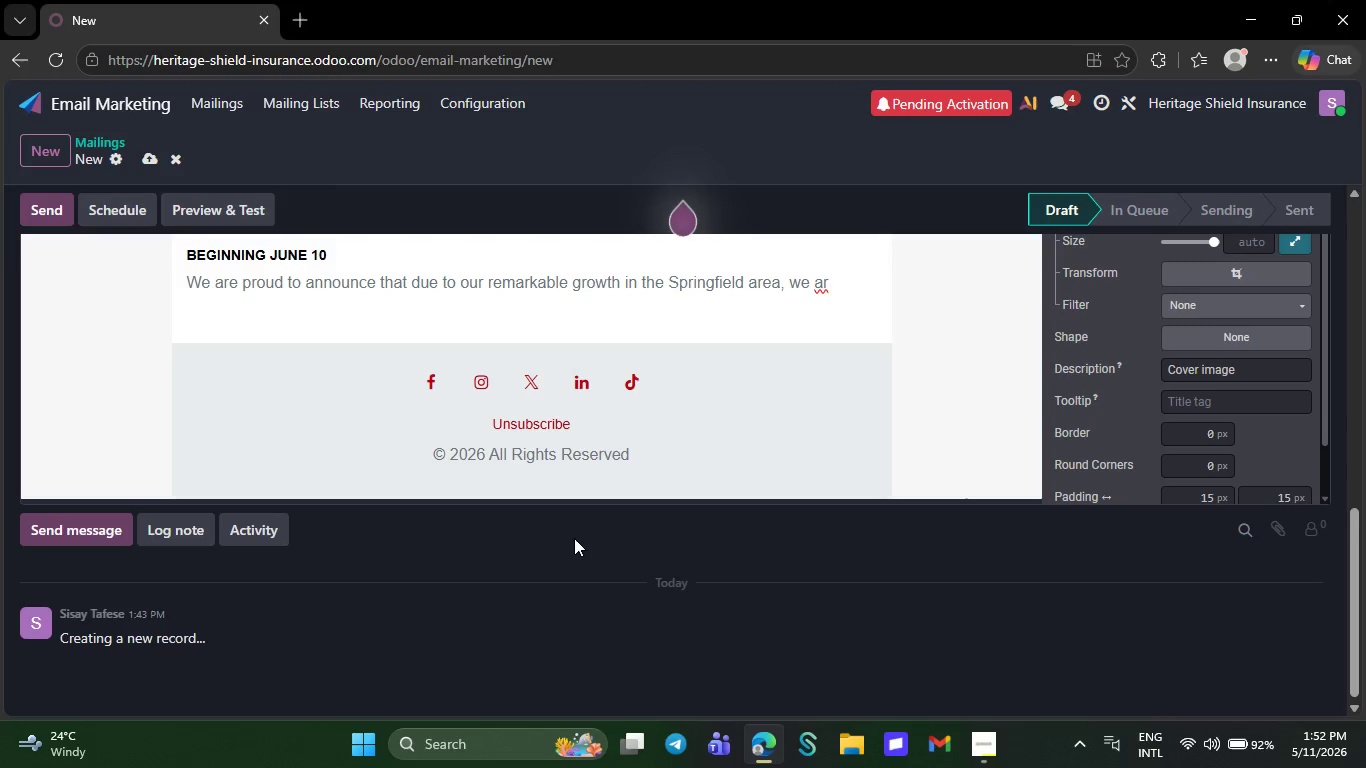 
key(Backspace)
 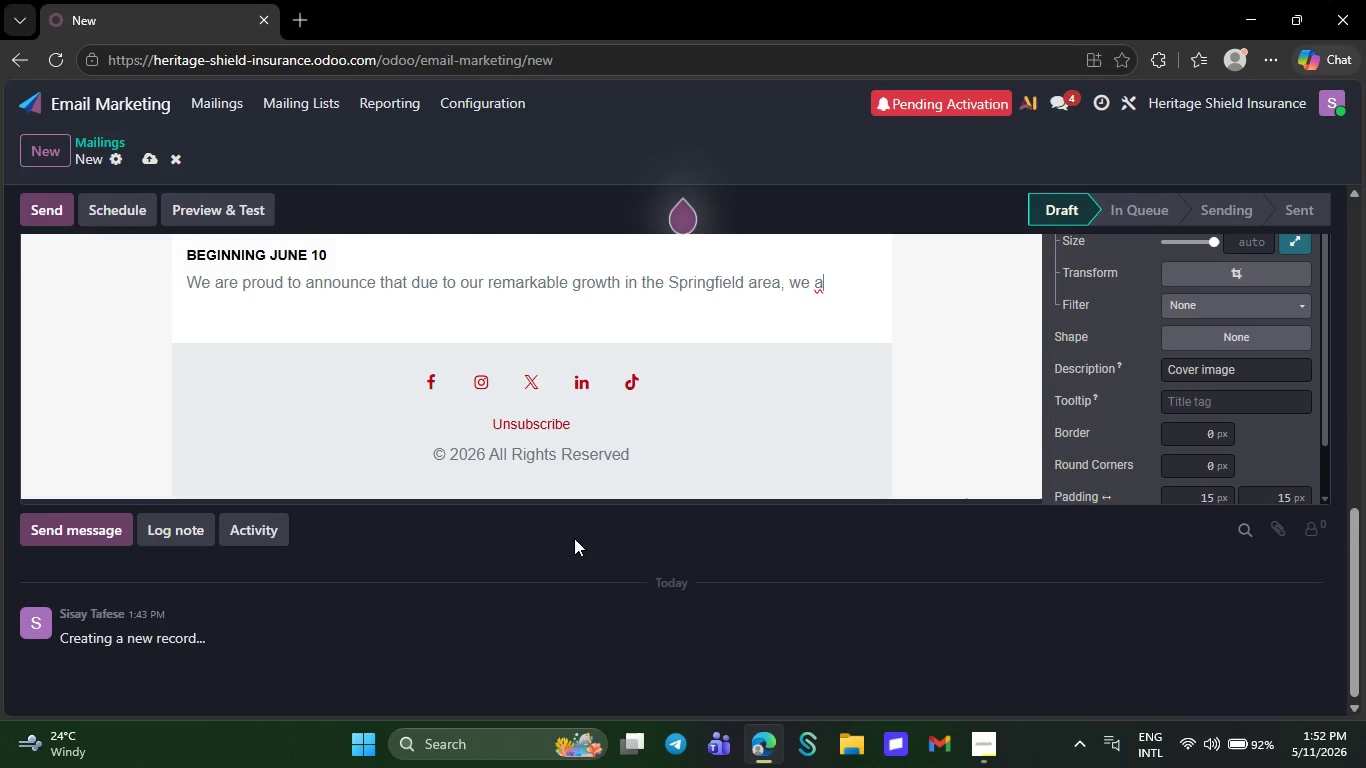 
key(Backspace)
 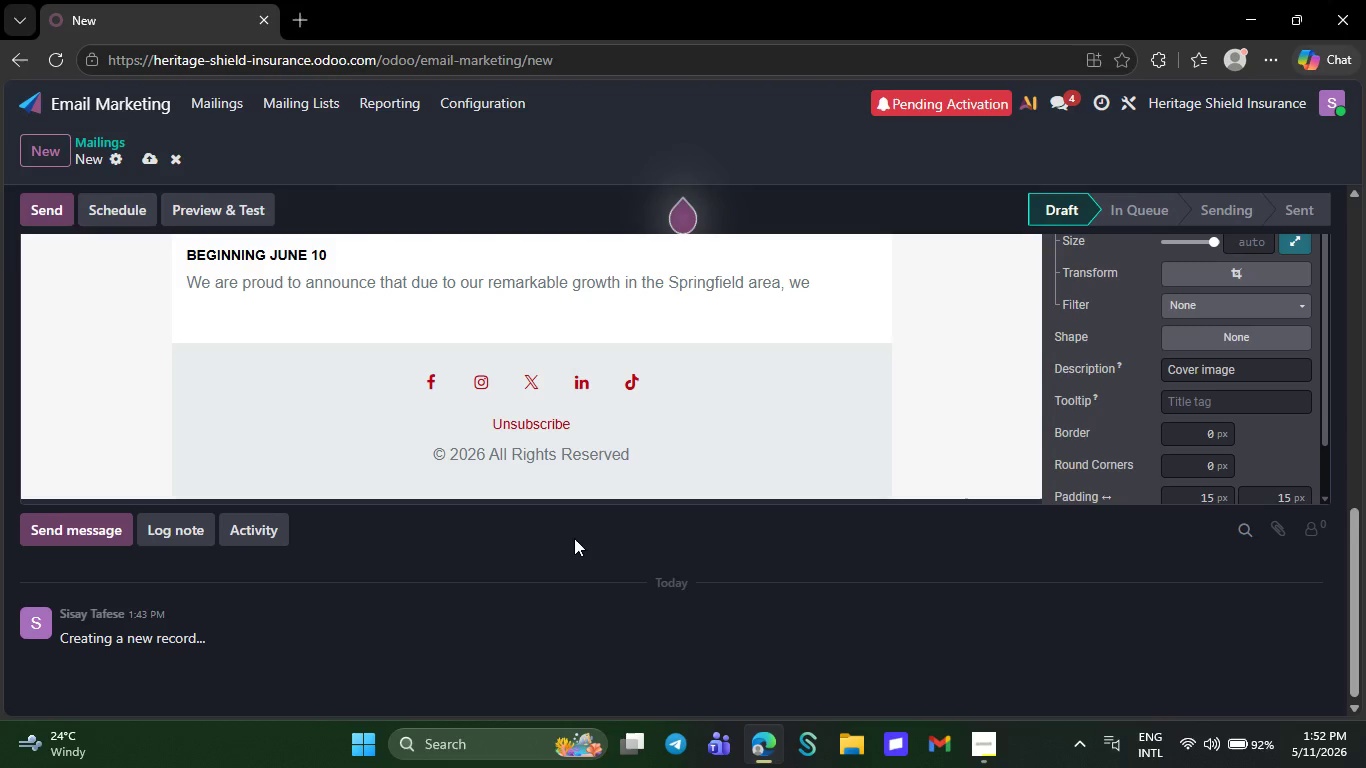 
key(Backspace)
 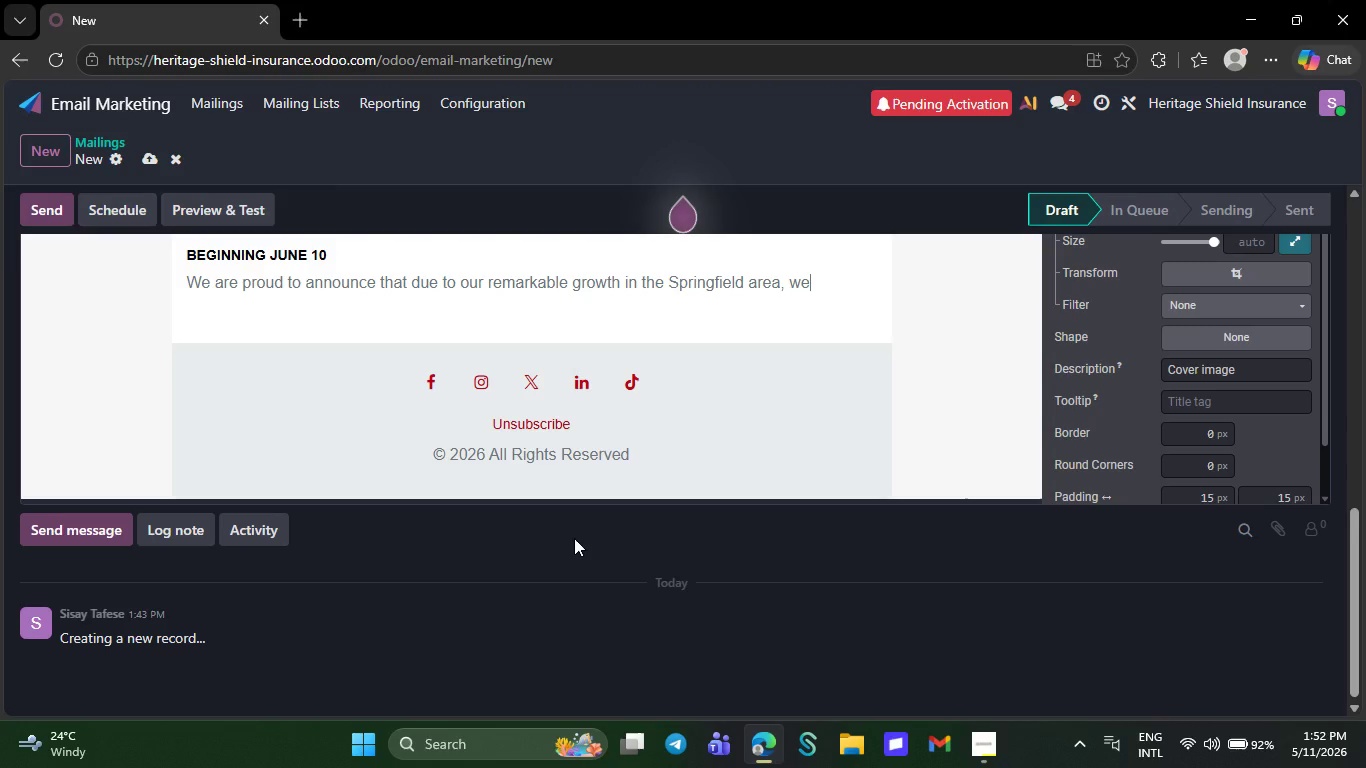 
key(Backspace)
 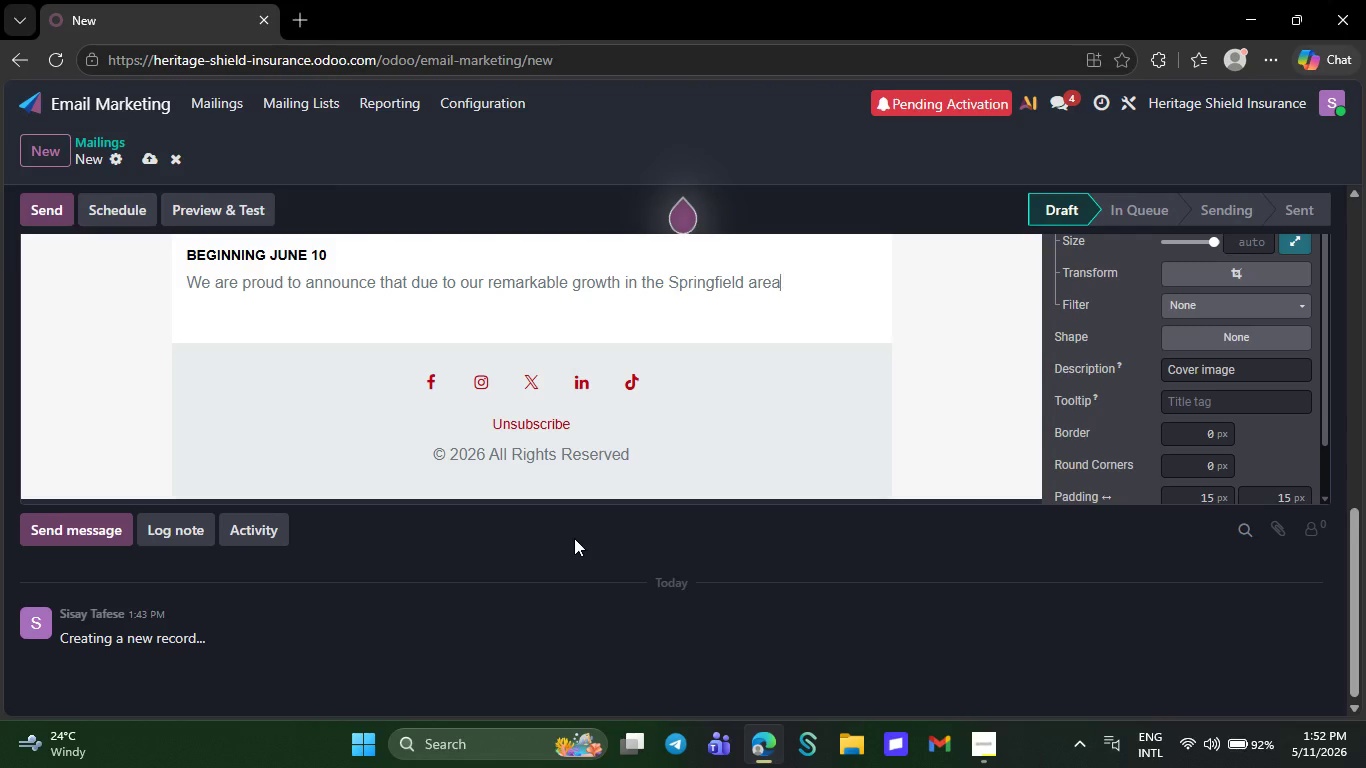 
key(Backspace)
 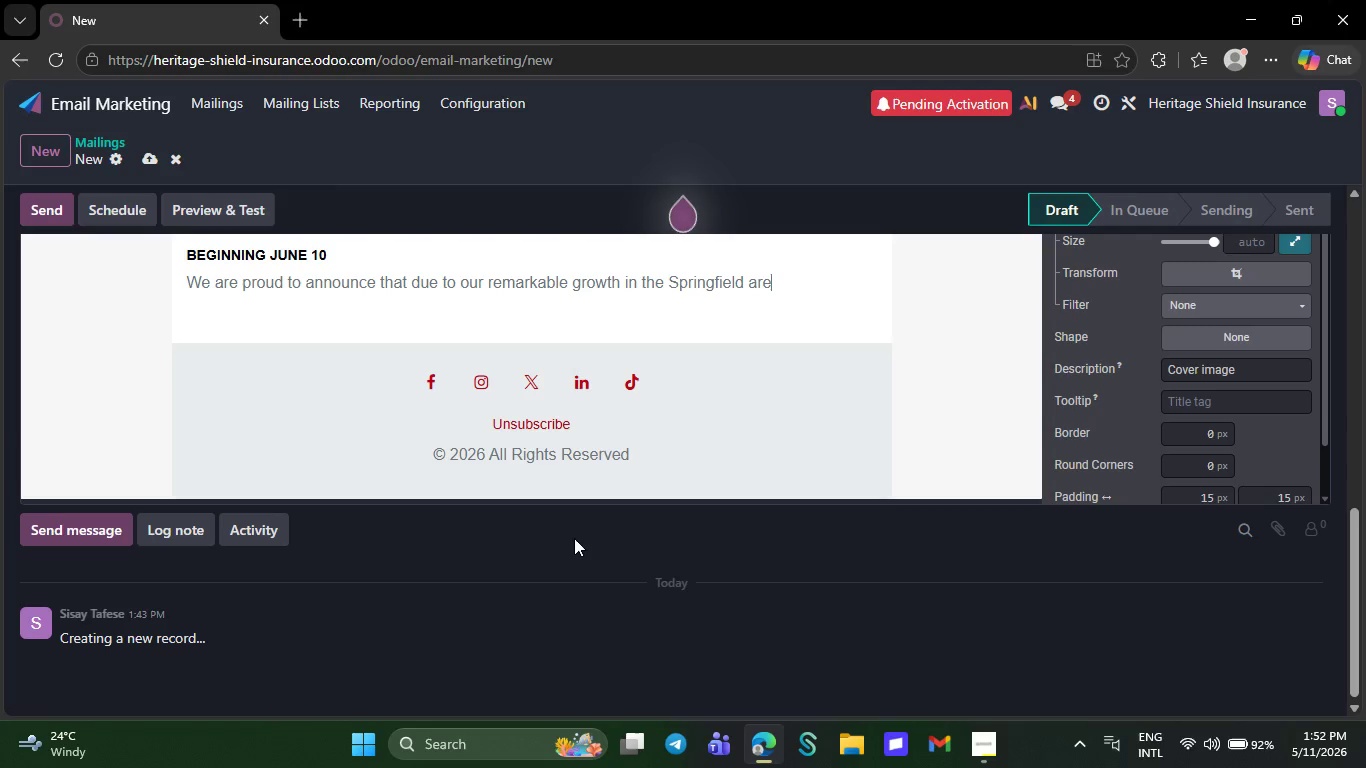 
key(Backspace)
 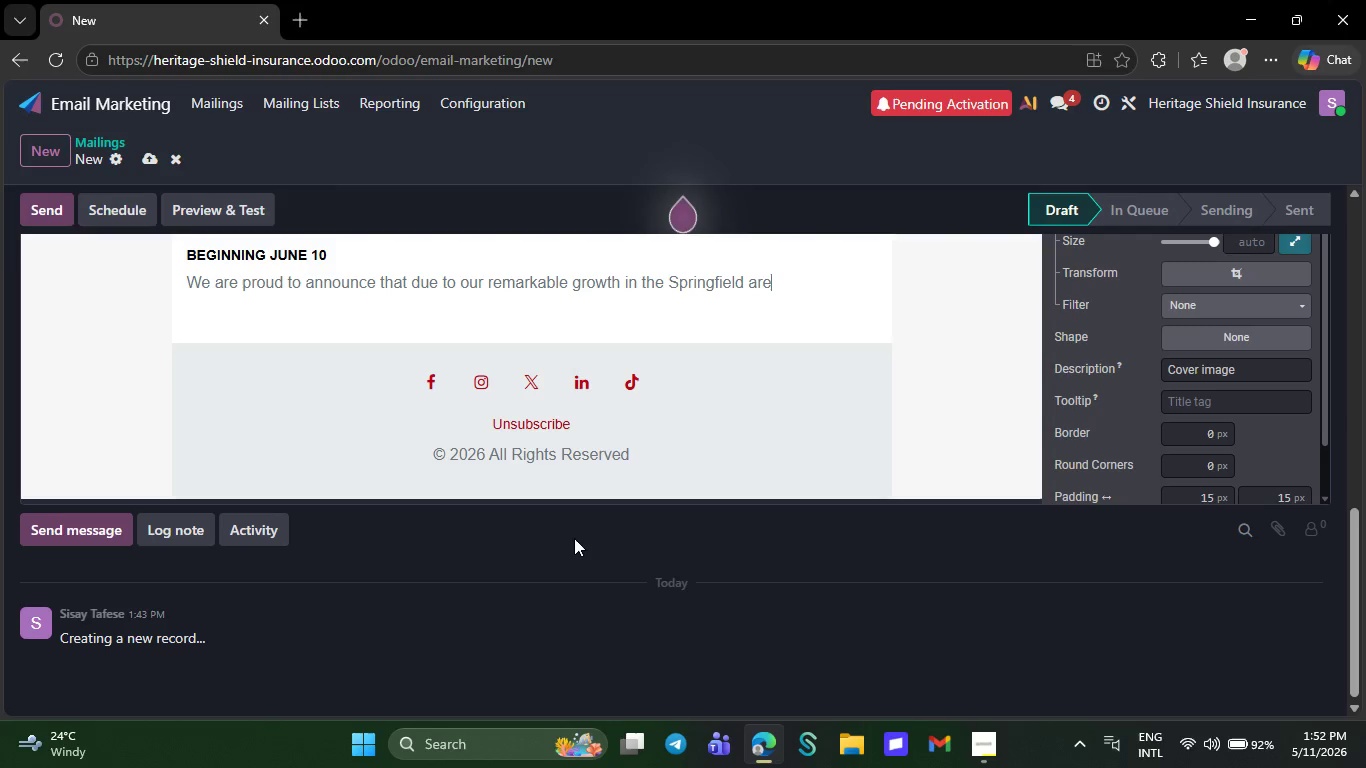 
key(Backspace)
 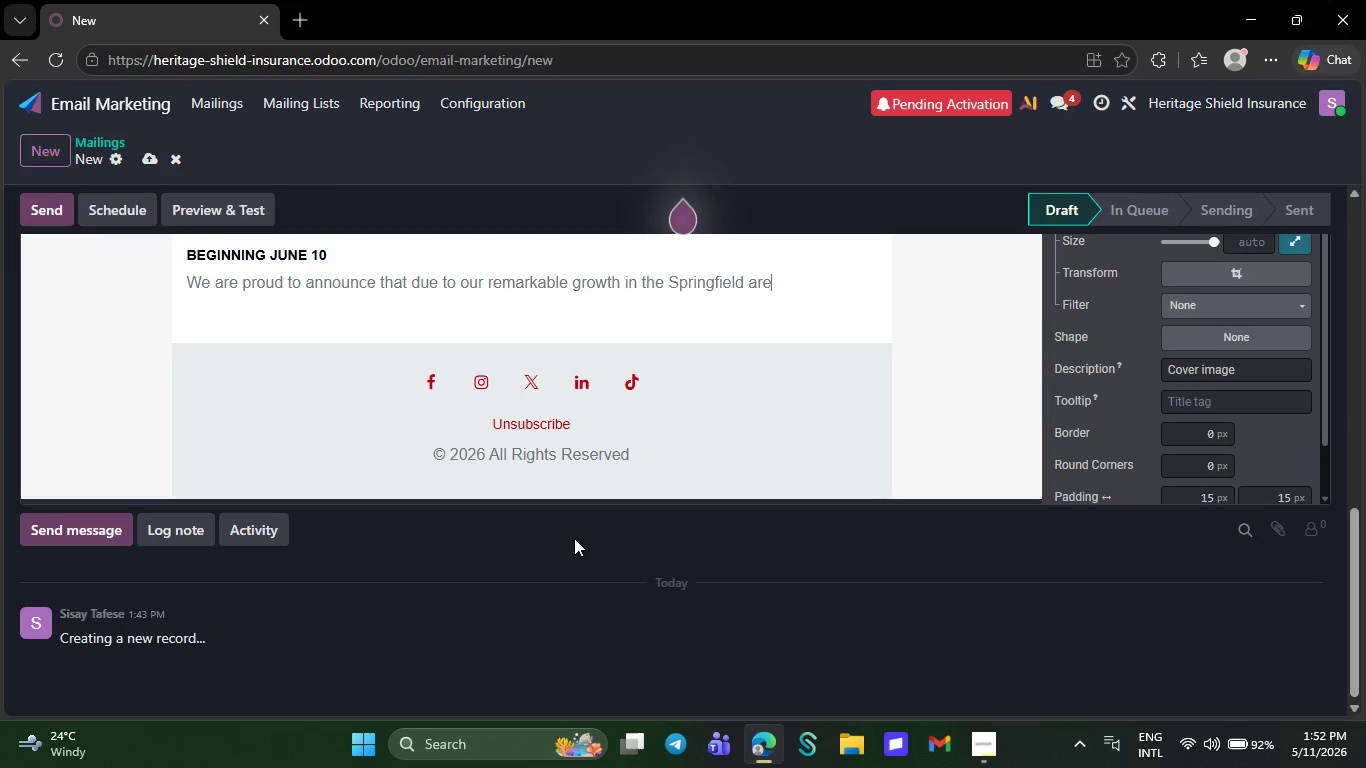 
key(Backspace)
 